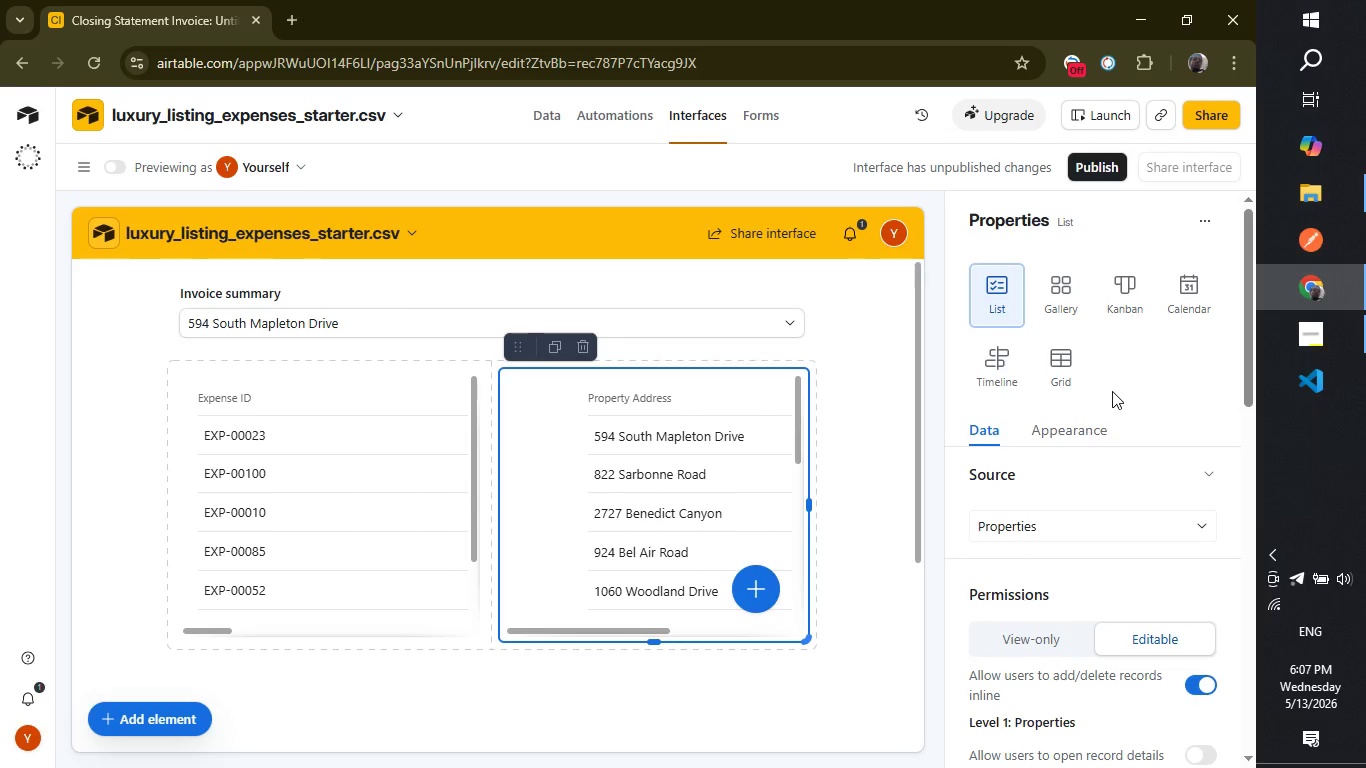 
left_click([783, 326])
 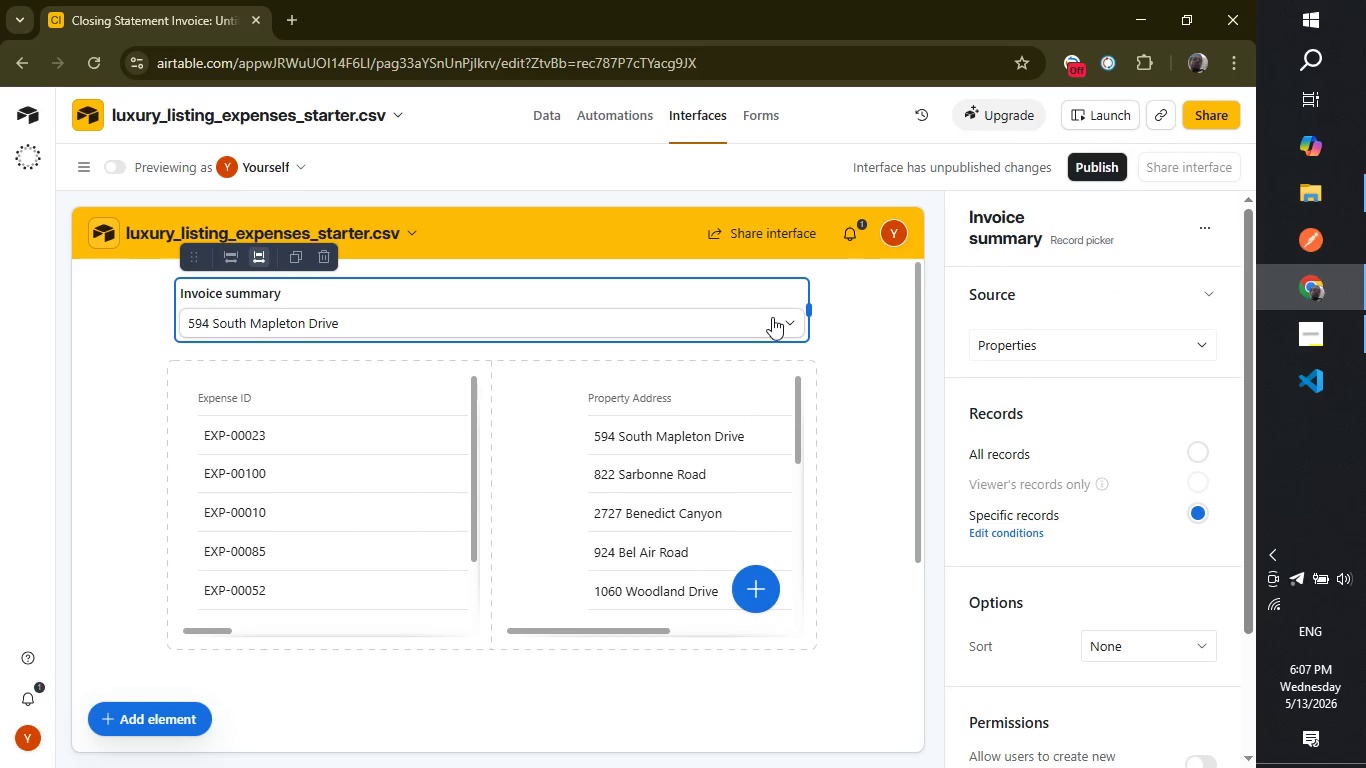 
left_click([772, 323])
 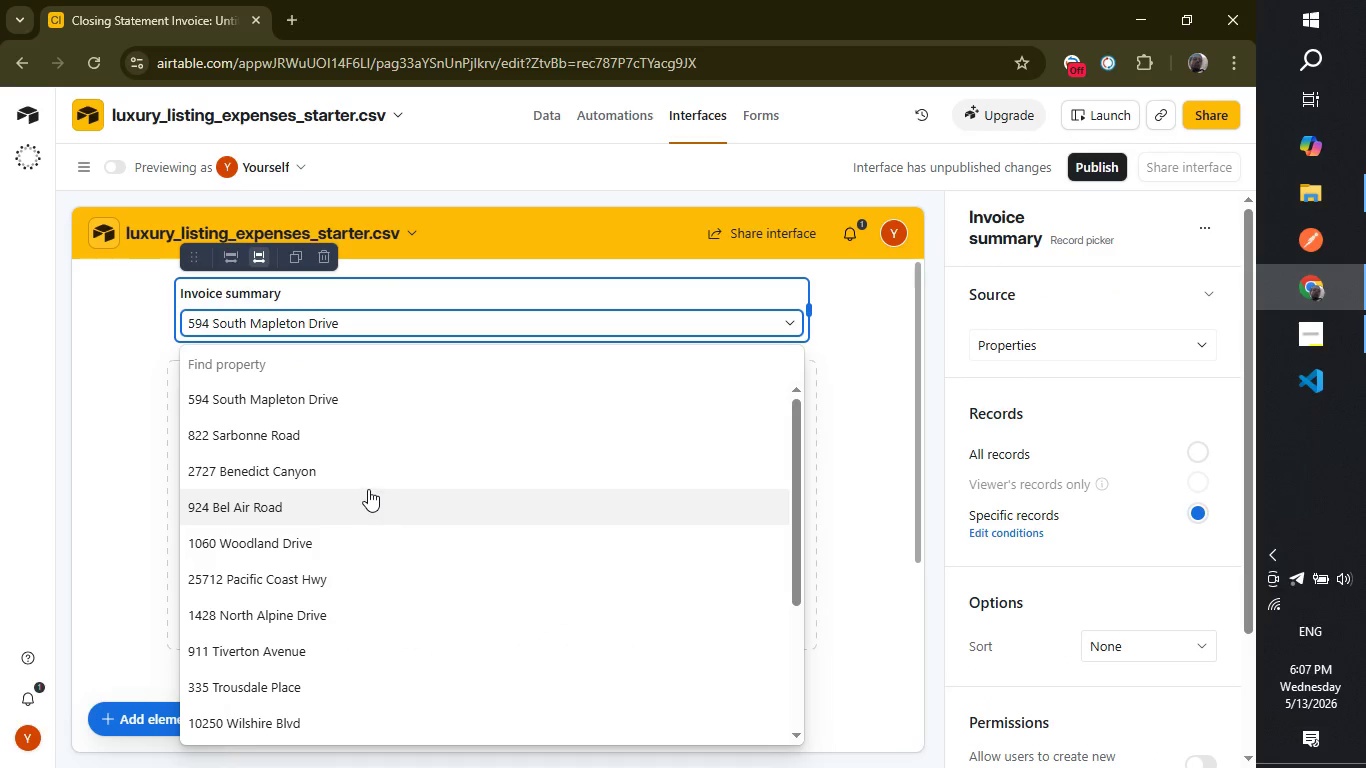 
left_click([369, 489])
 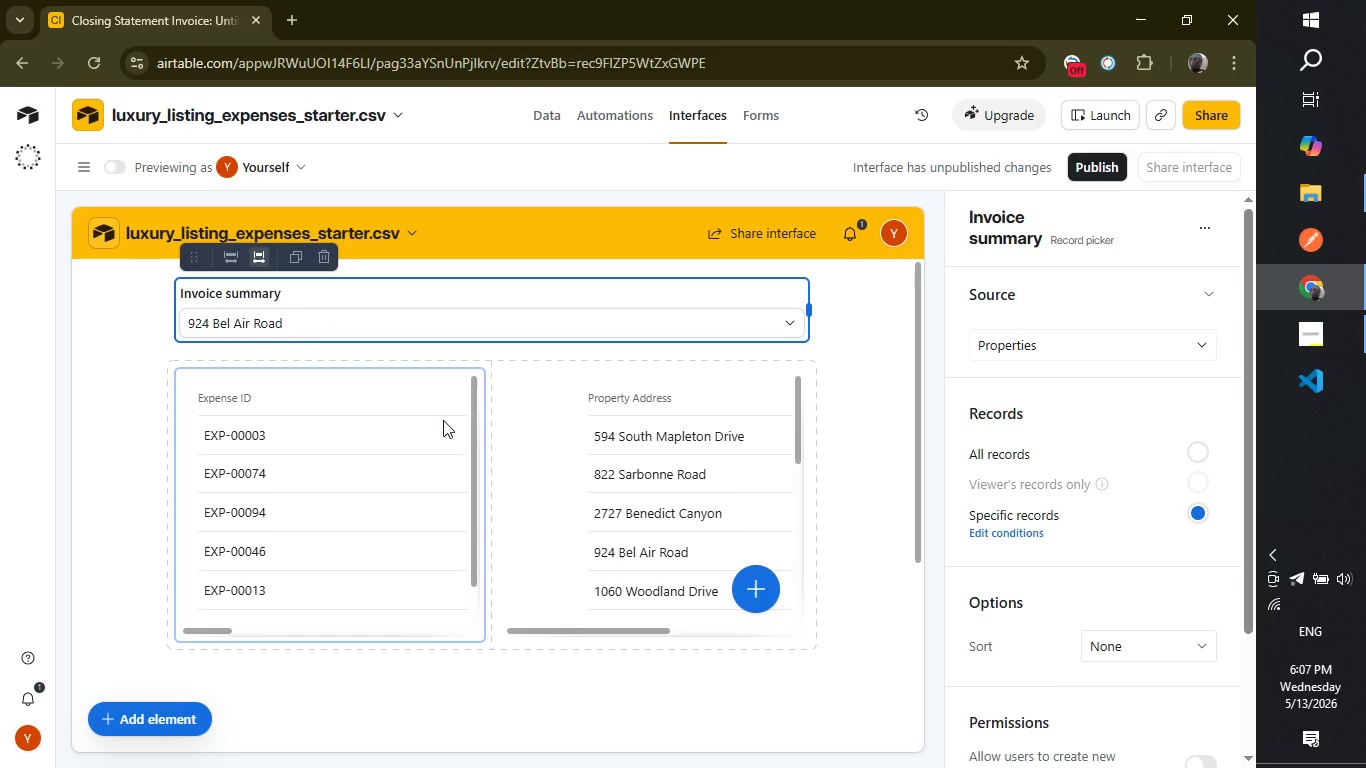 
wait(7.12)
 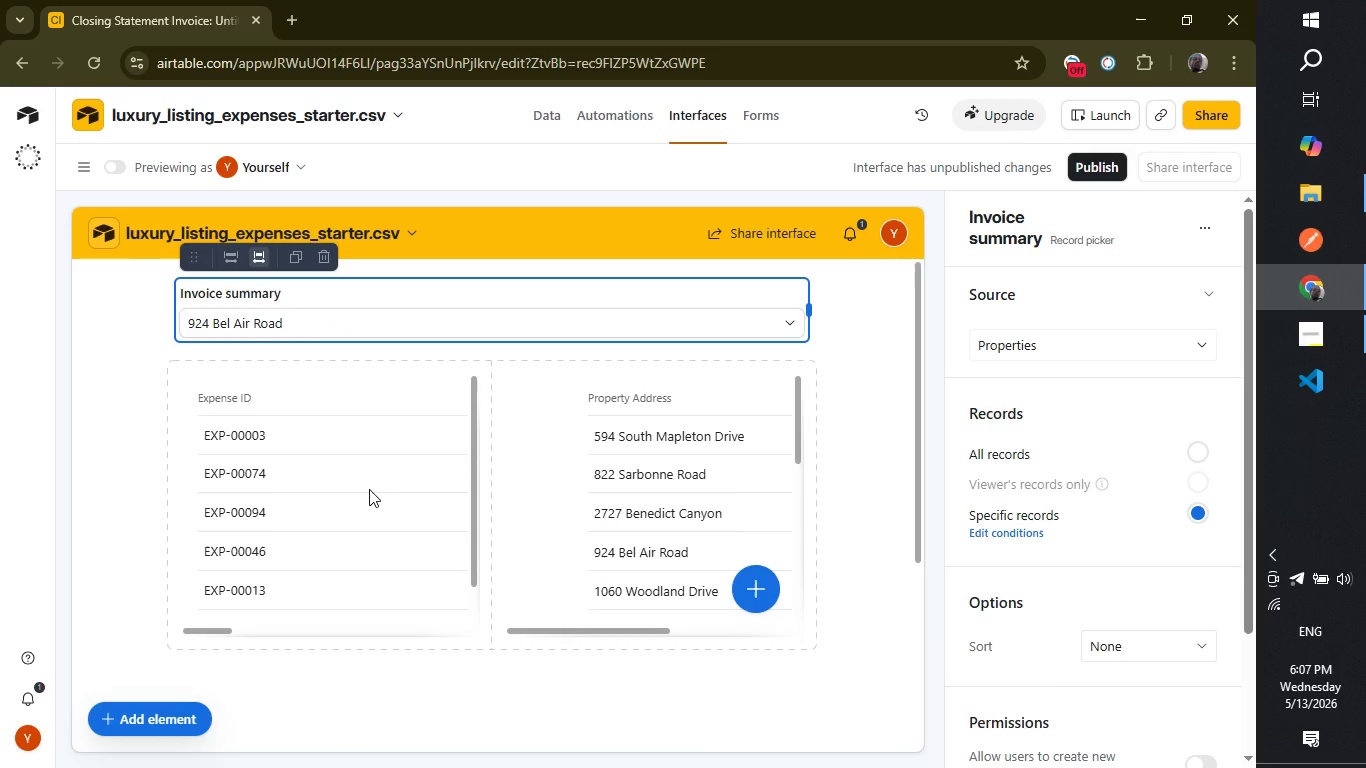 
left_click([753, 330])
 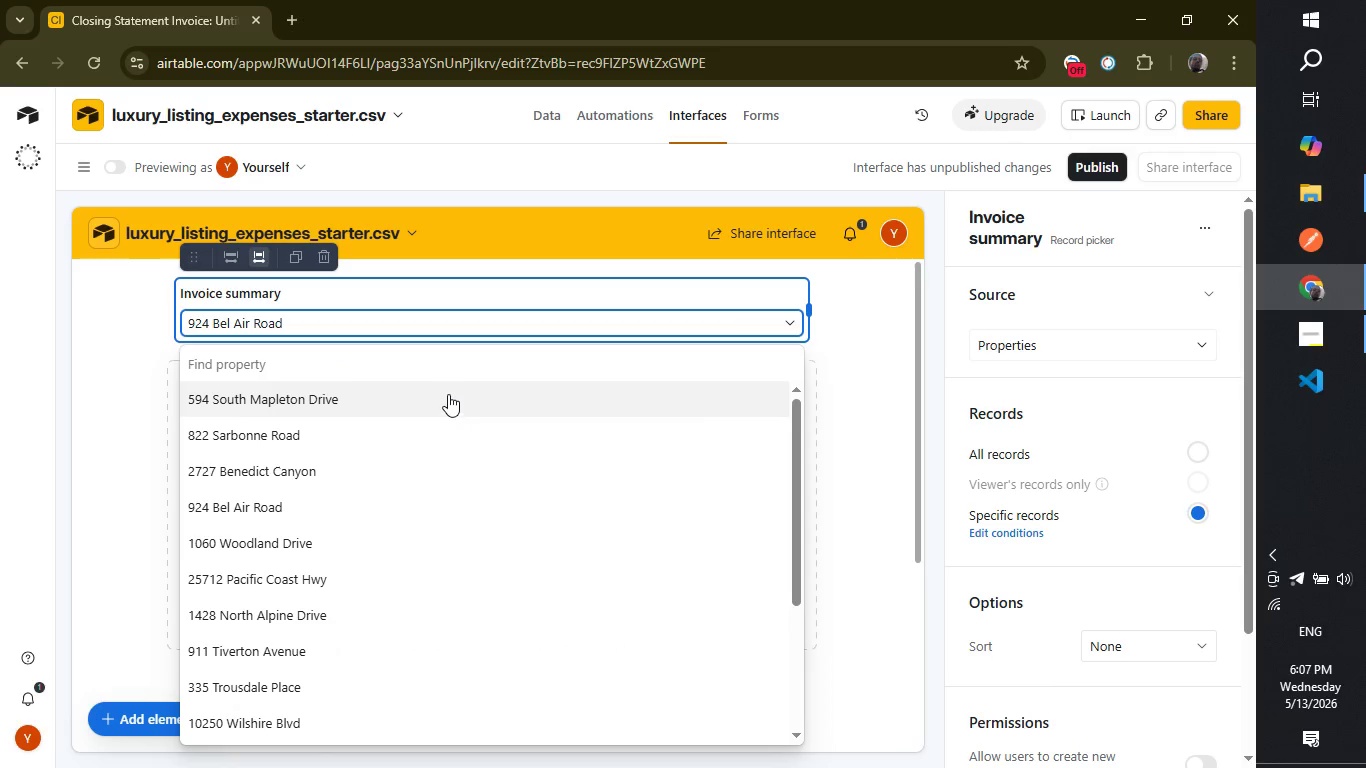 
left_click([448, 394])
 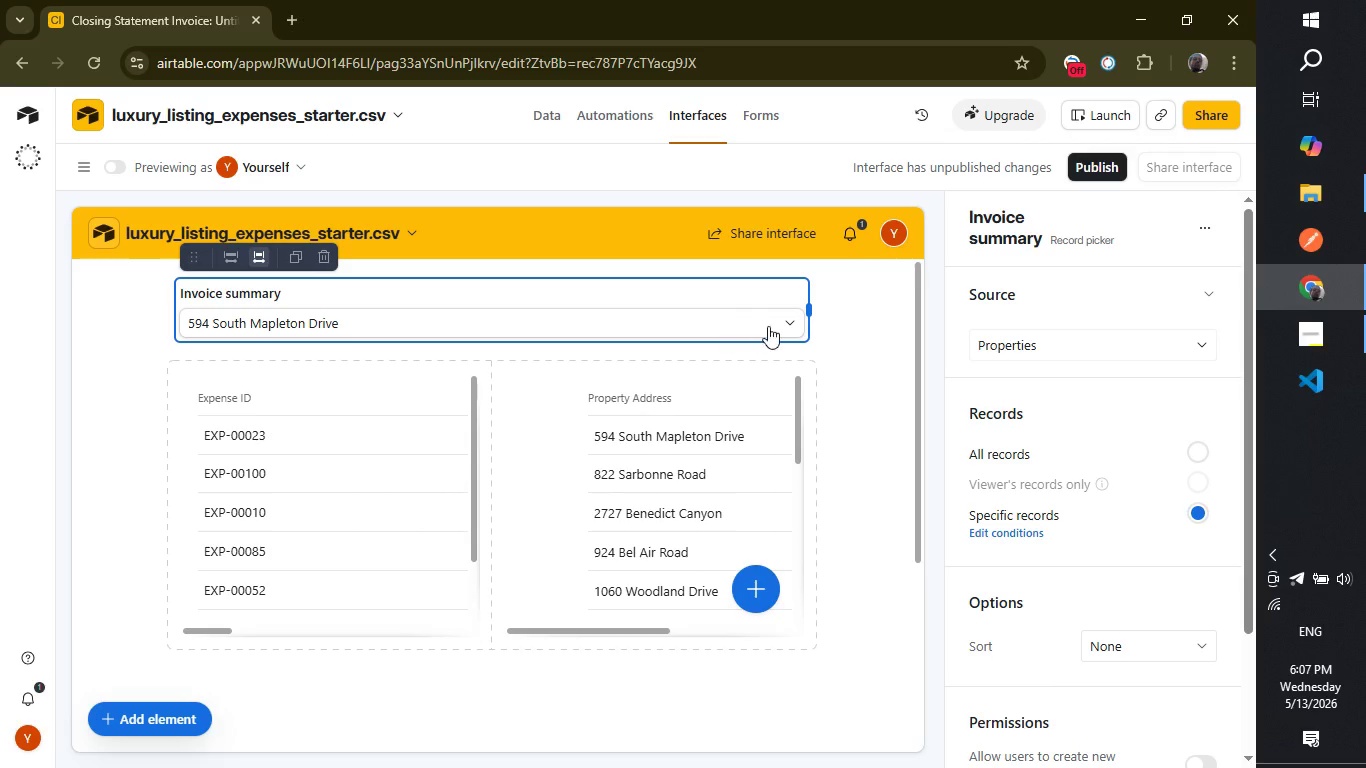 
left_click([774, 316])
 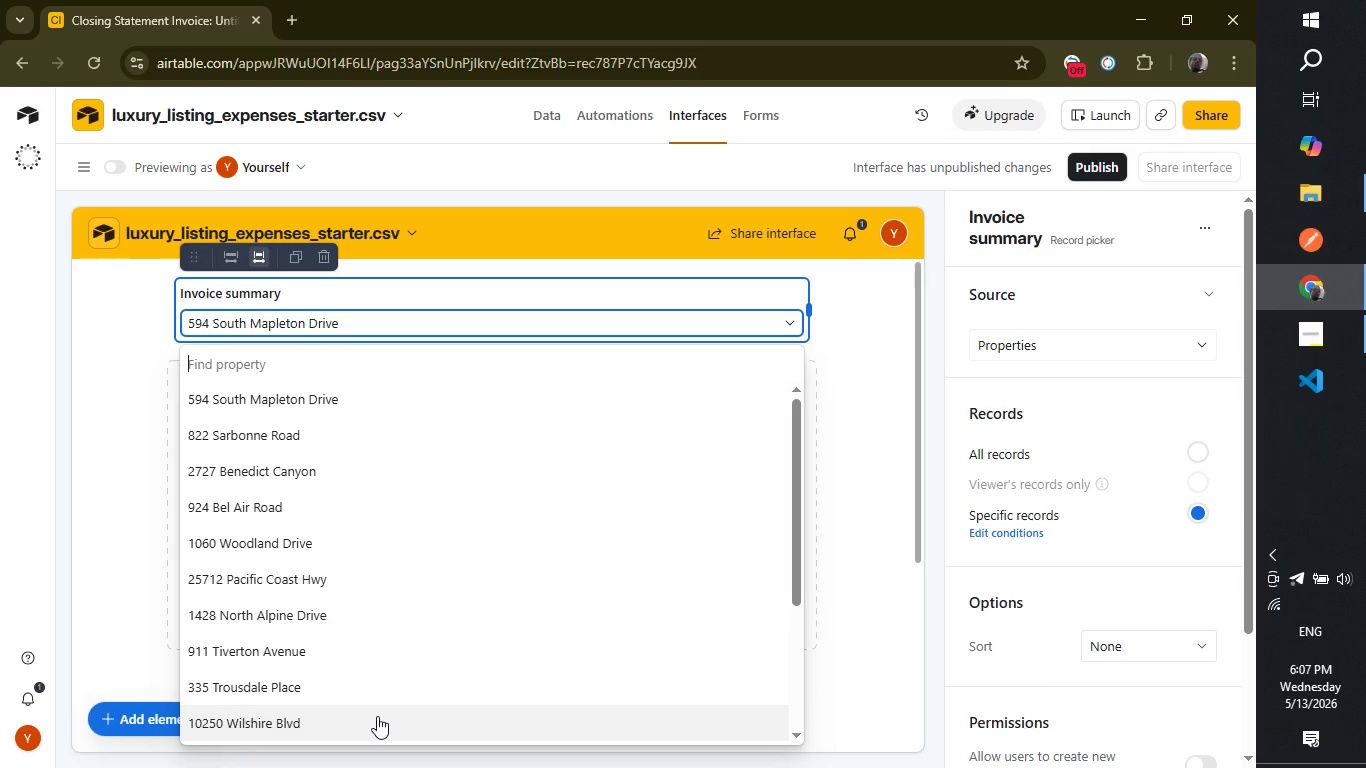 
left_click([377, 716])
 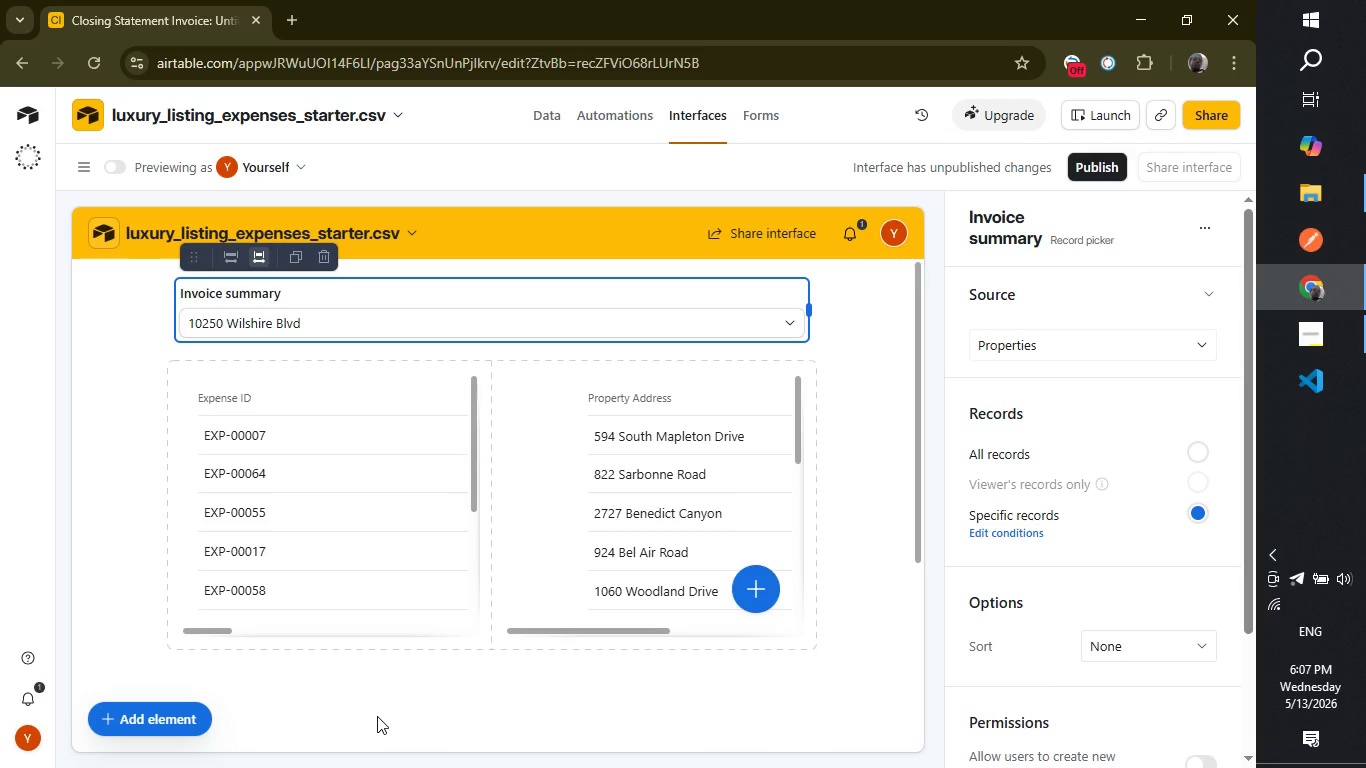 
wait(8.31)
 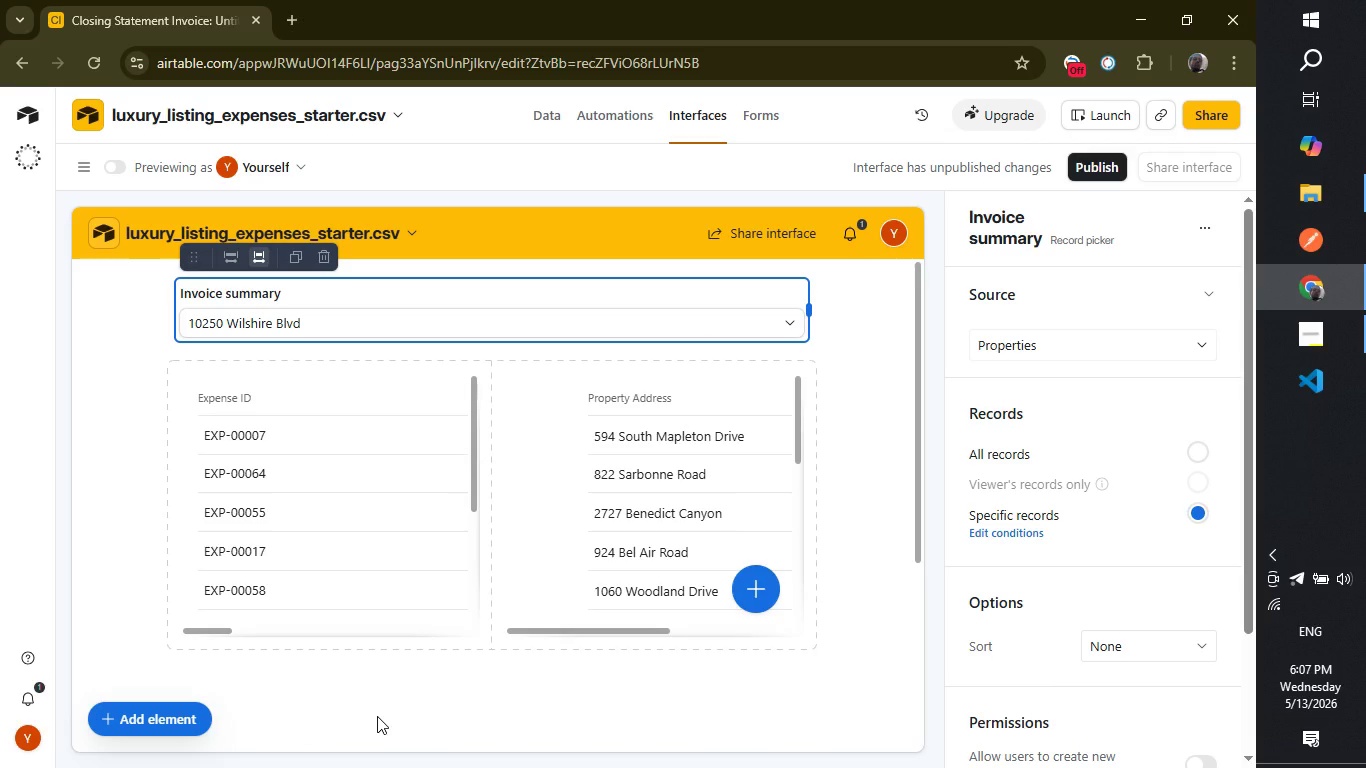 
left_click([779, 317])
 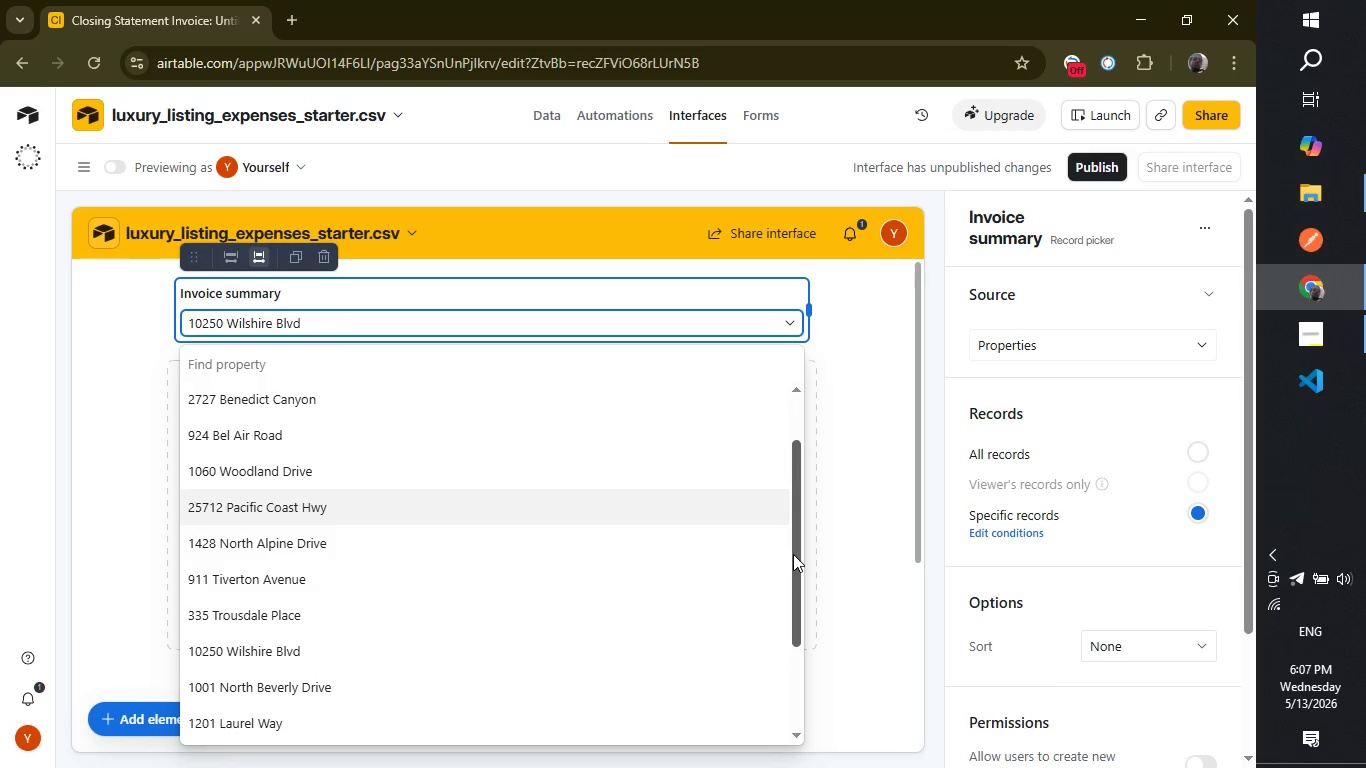 
left_click_drag(start_coordinate=[792, 556], to_coordinate=[785, 662])
 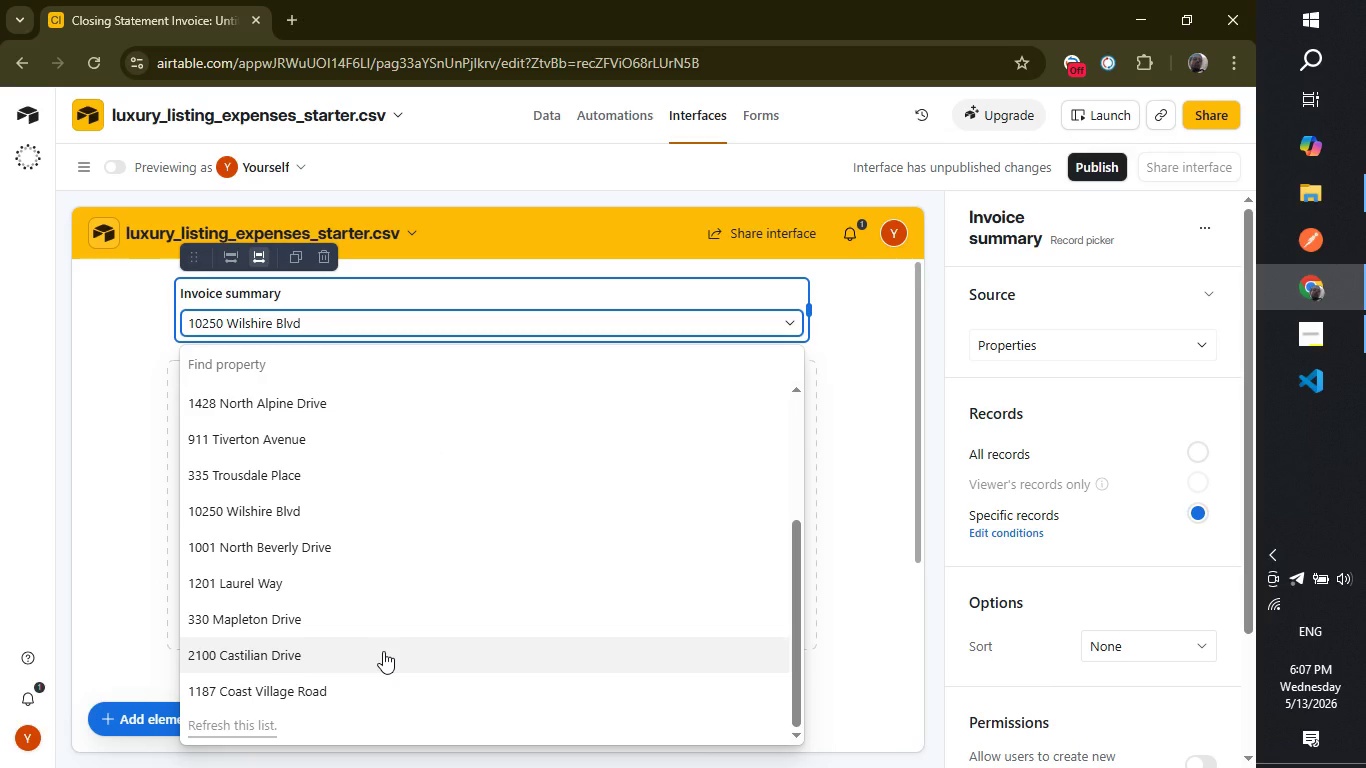 
left_click([383, 651])
 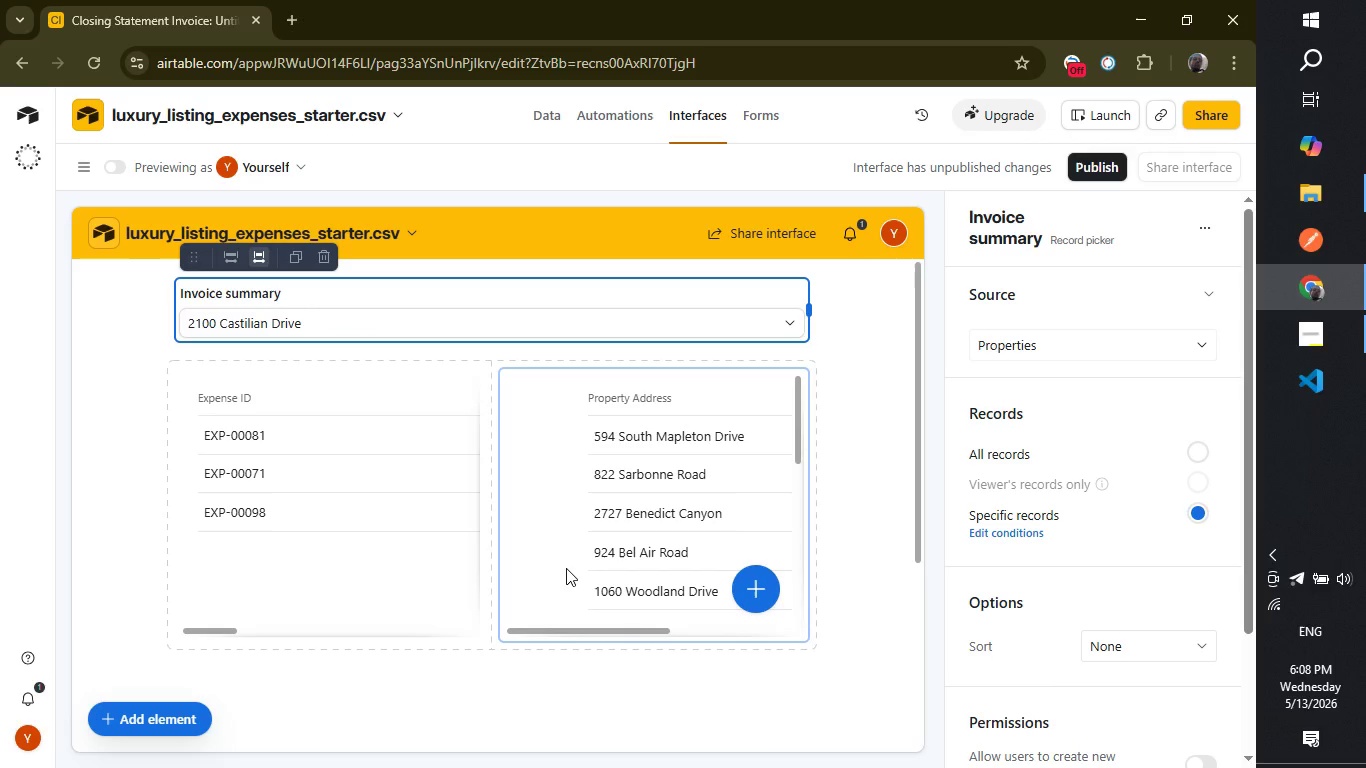 
left_click([608, 684])
 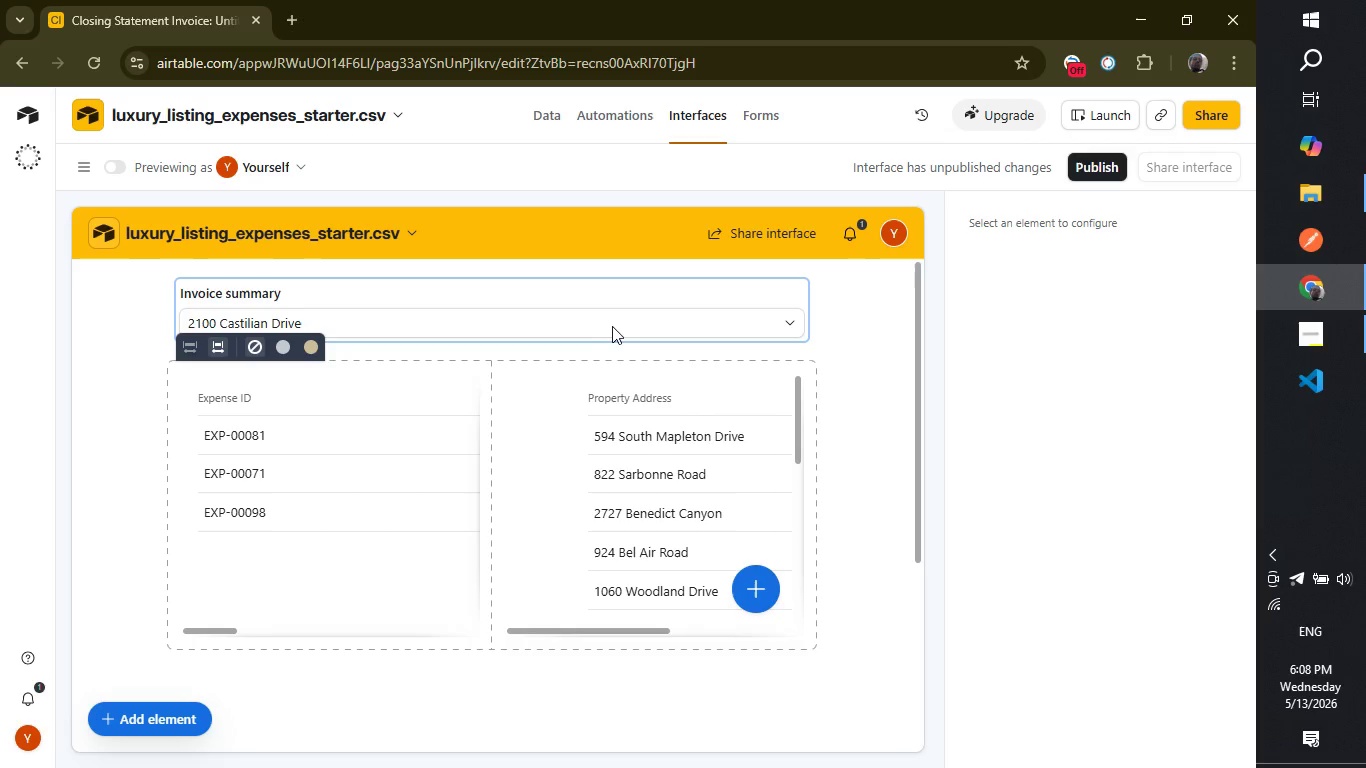 
left_click([612, 324])
 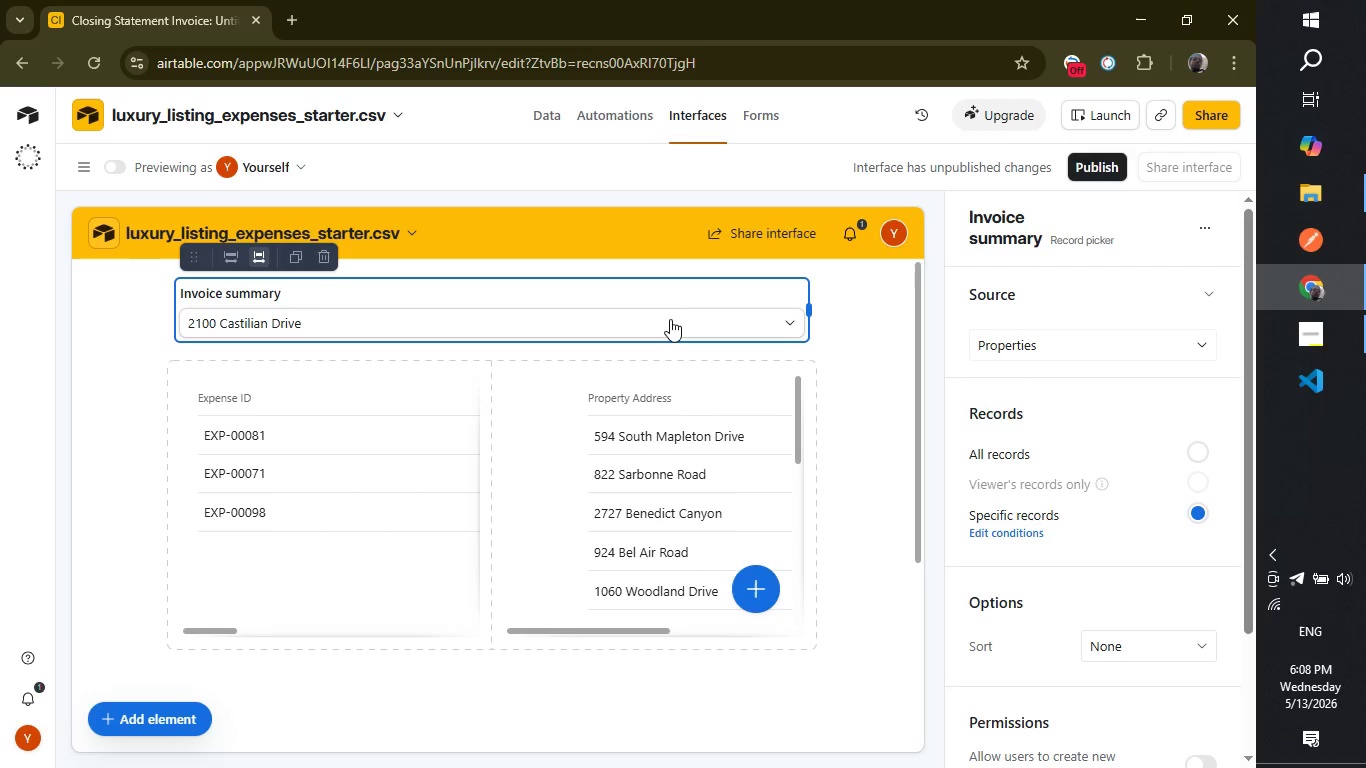 
left_click([669, 319])
 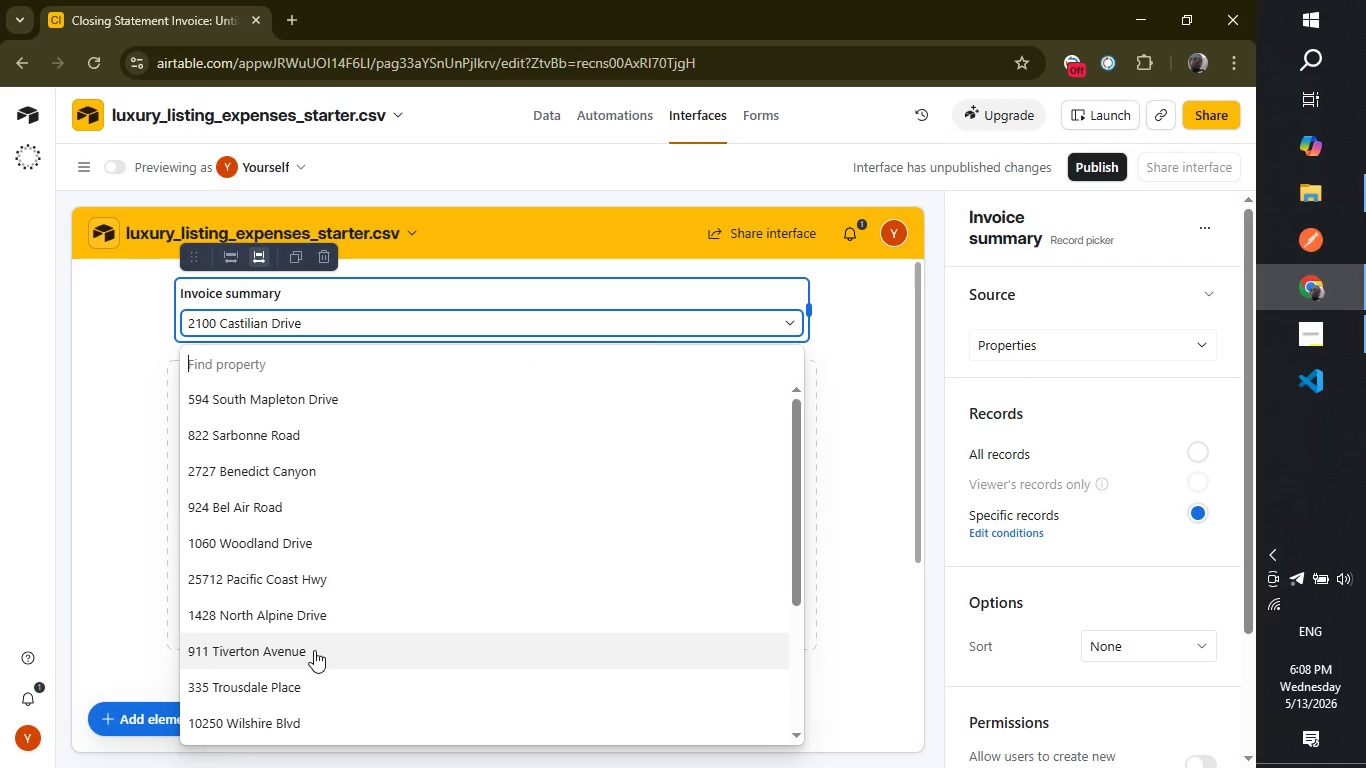 
left_click([314, 653])
 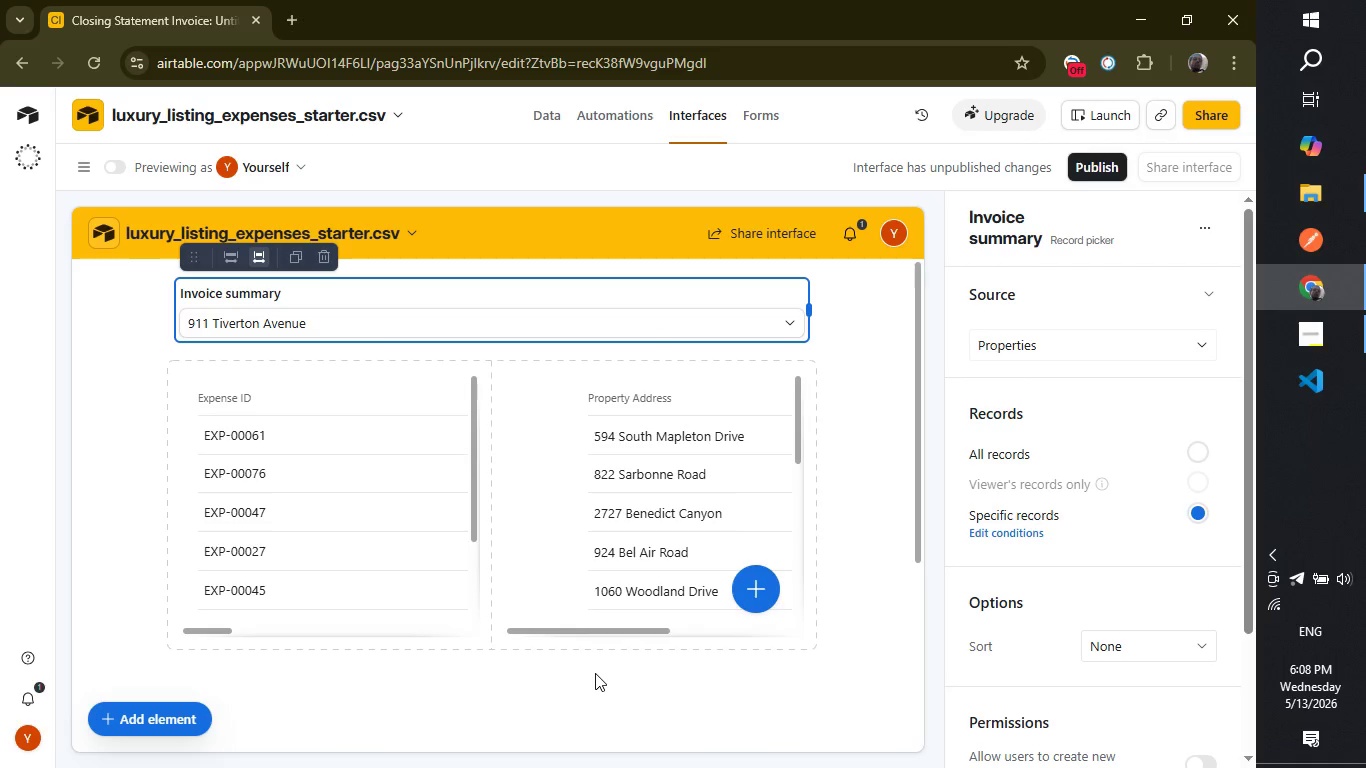 
left_click([592, 694])
 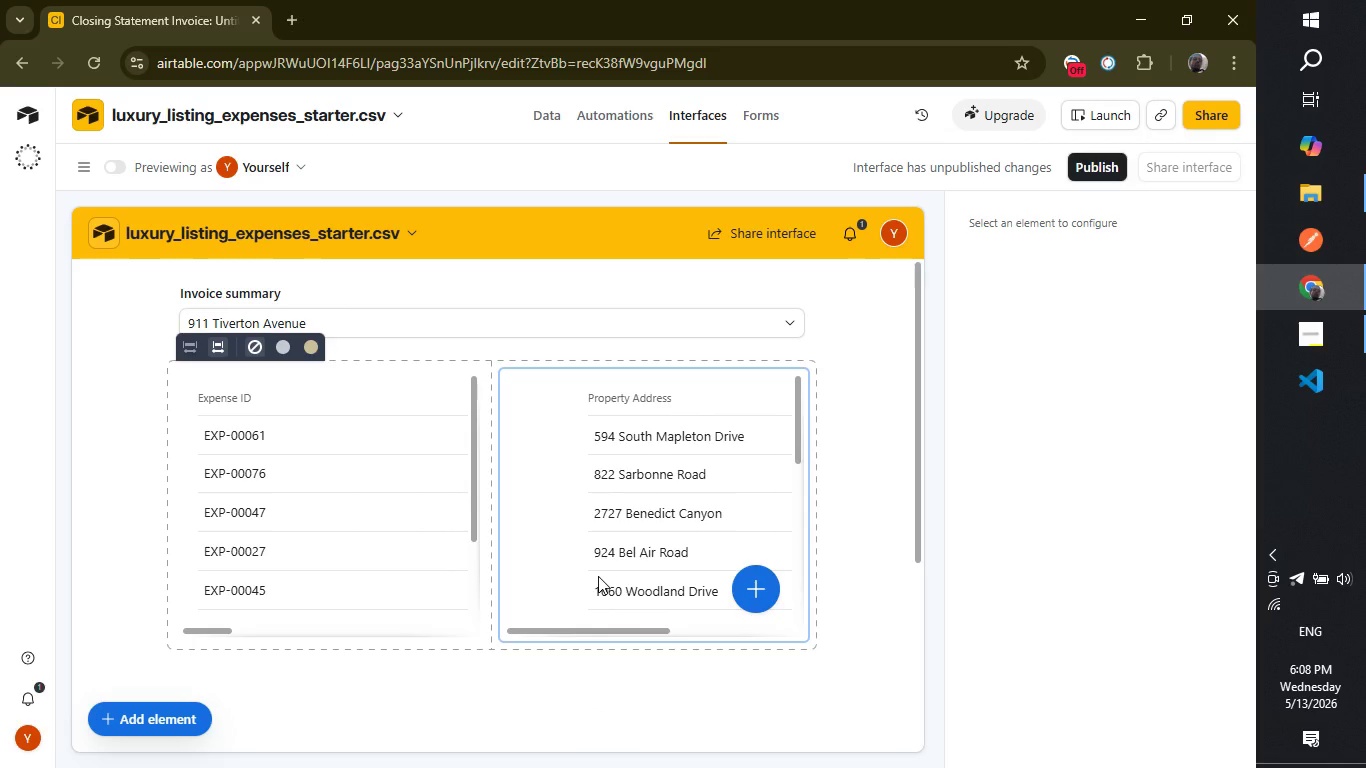 
left_click([598, 577])
 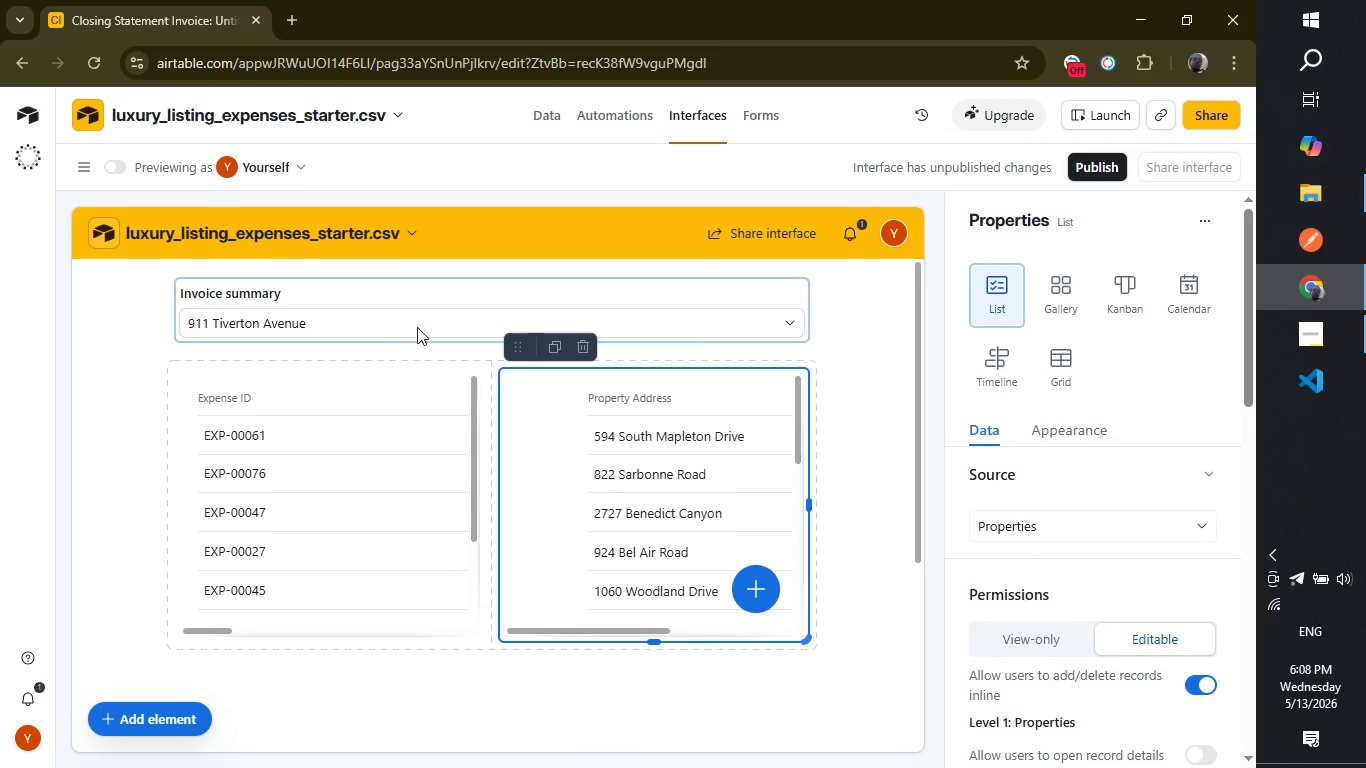 
left_click([424, 322])
 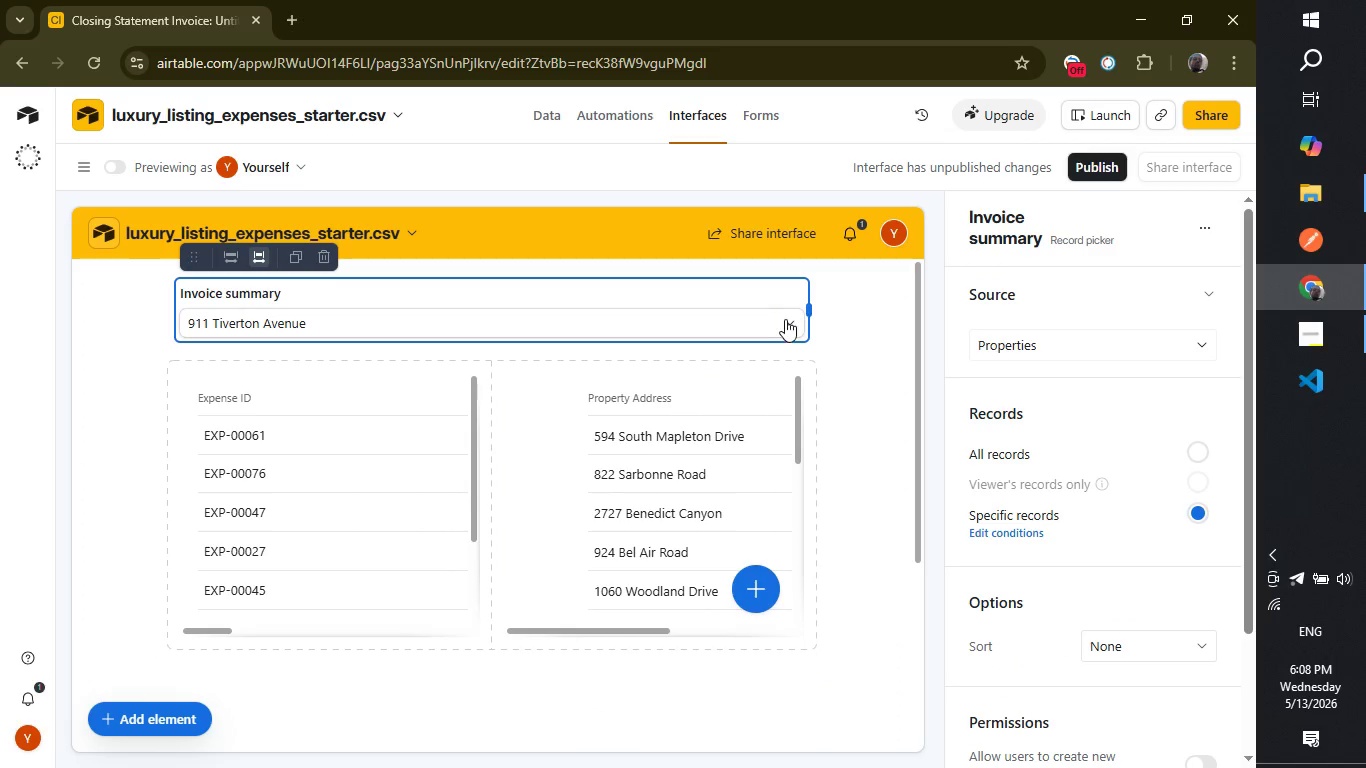 
left_click([785, 320])
 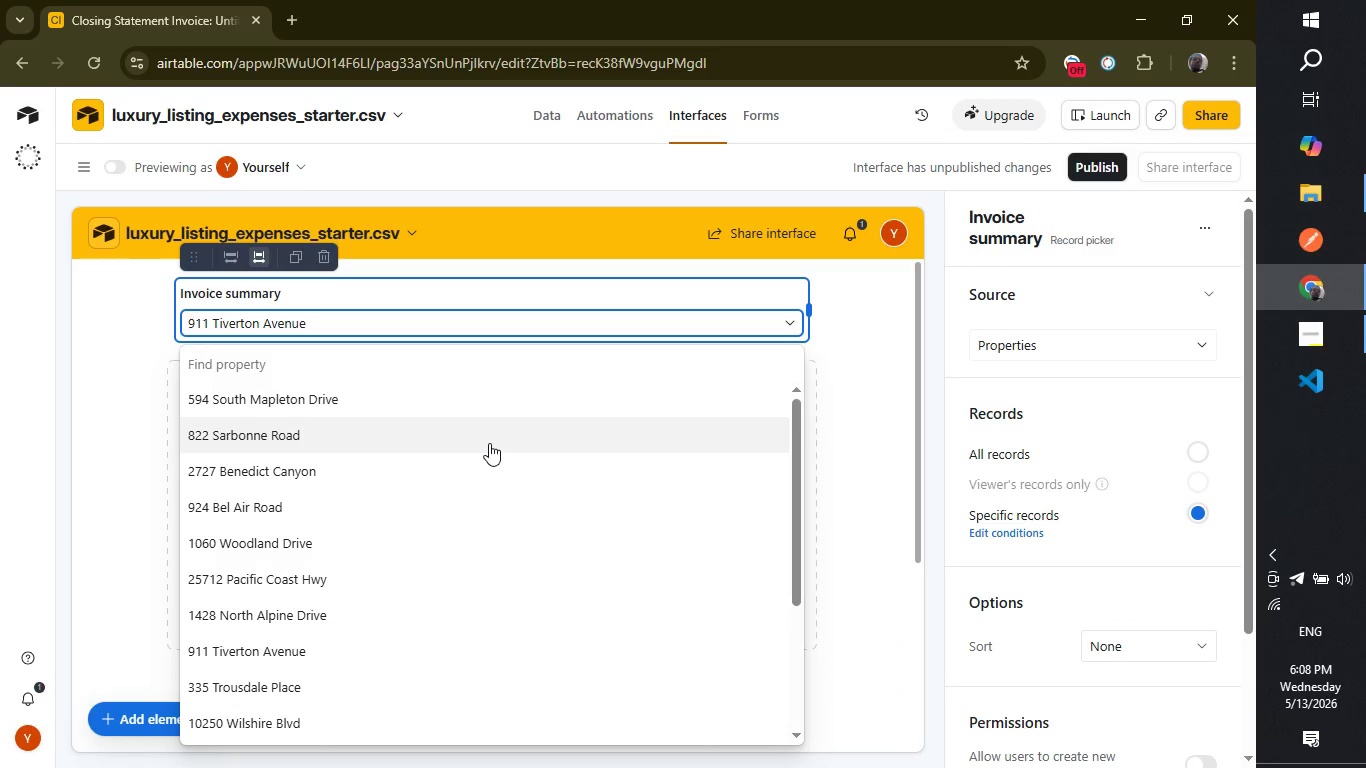 
left_click([489, 443])
 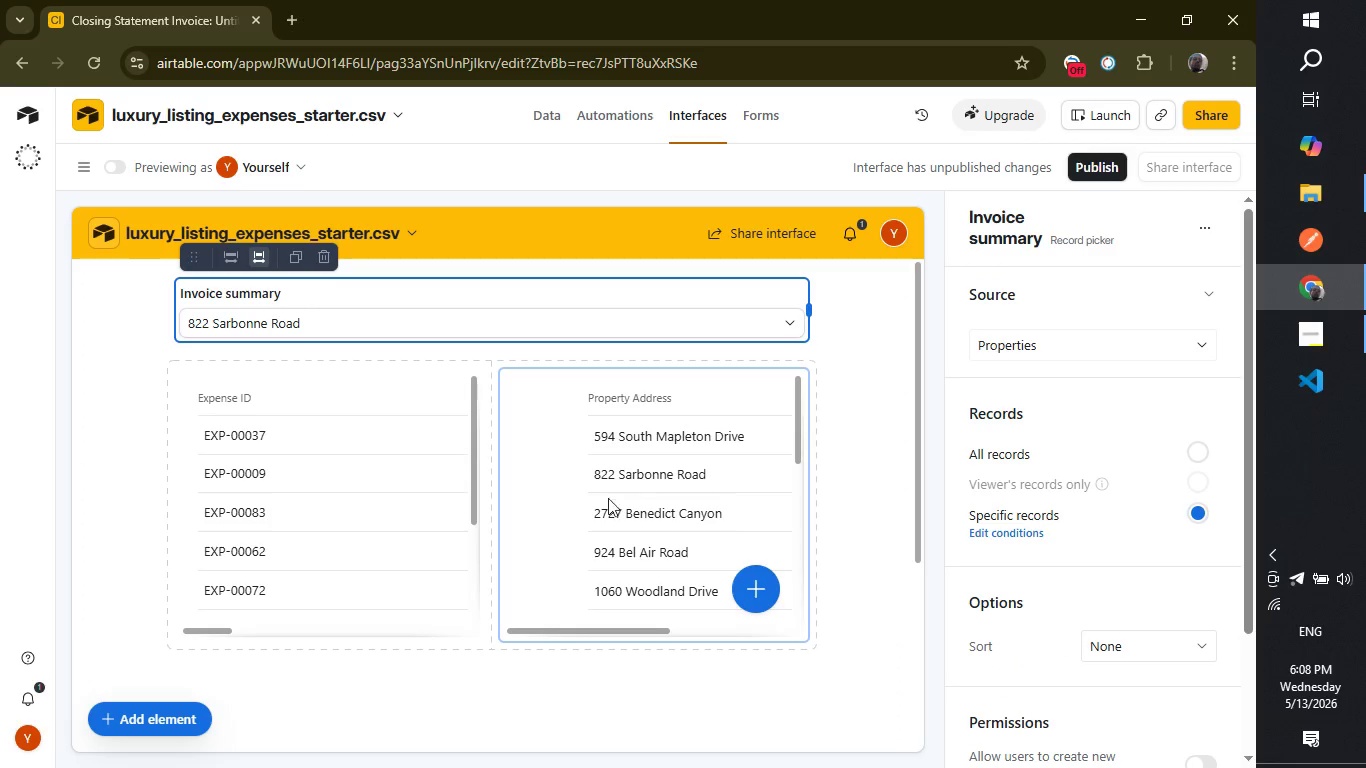 
left_click([629, 504])
 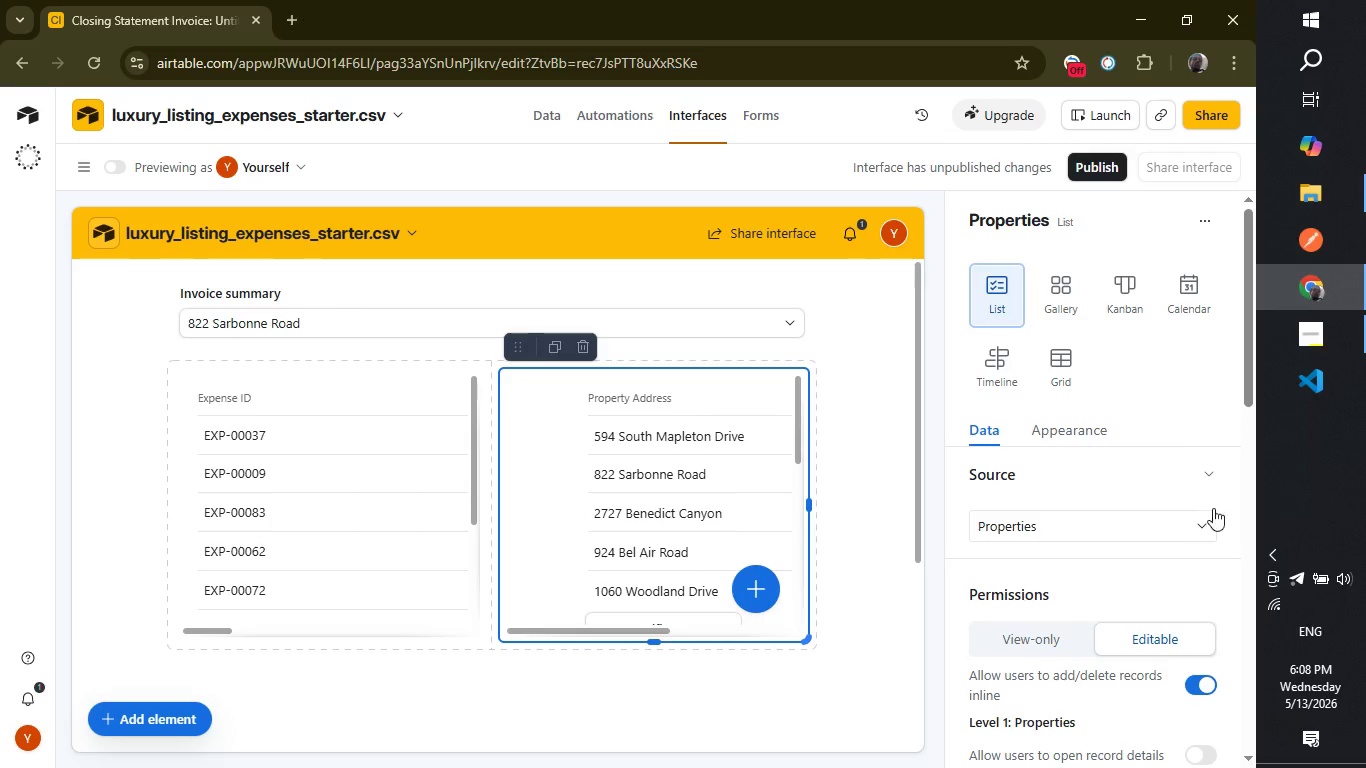 
left_click_drag(start_coordinate=[1245, 370], to_coordinate=[1248, 396])
 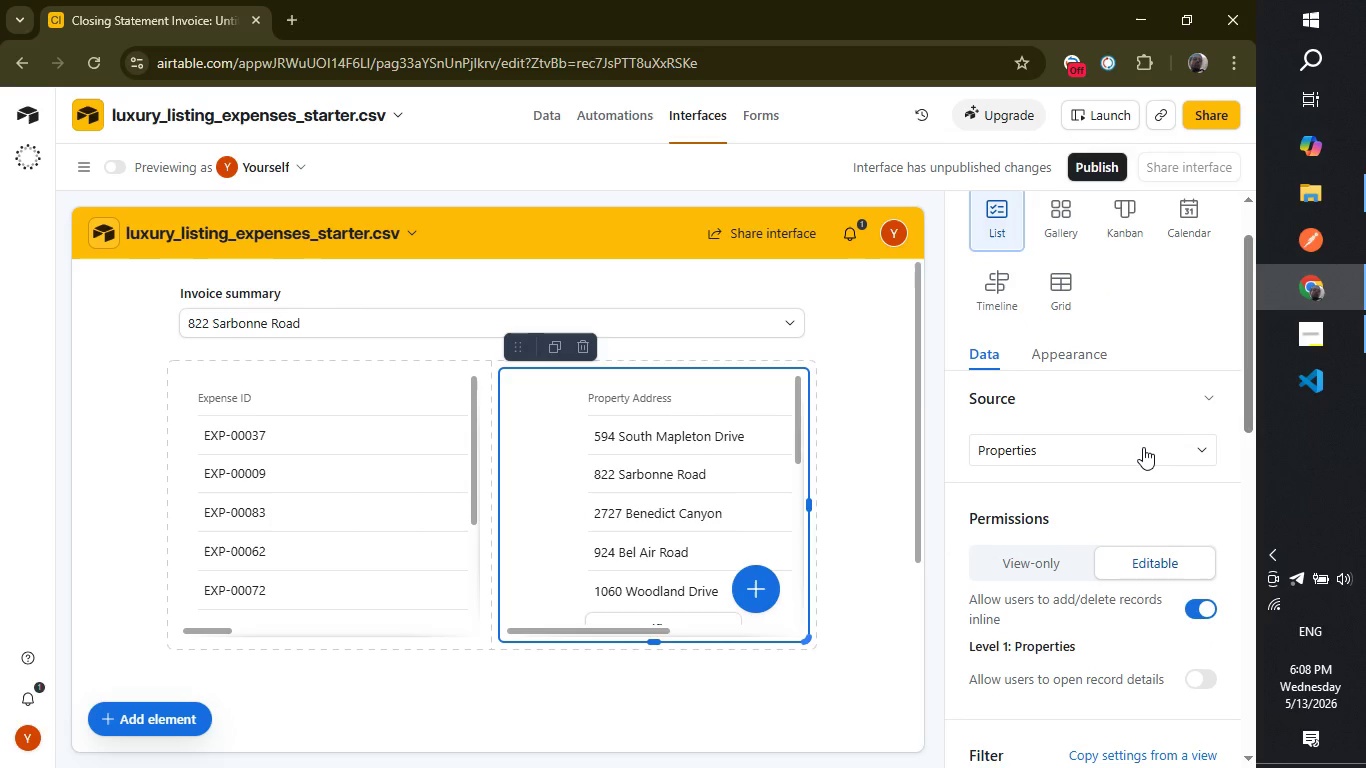 
left_click([1144, 446])
 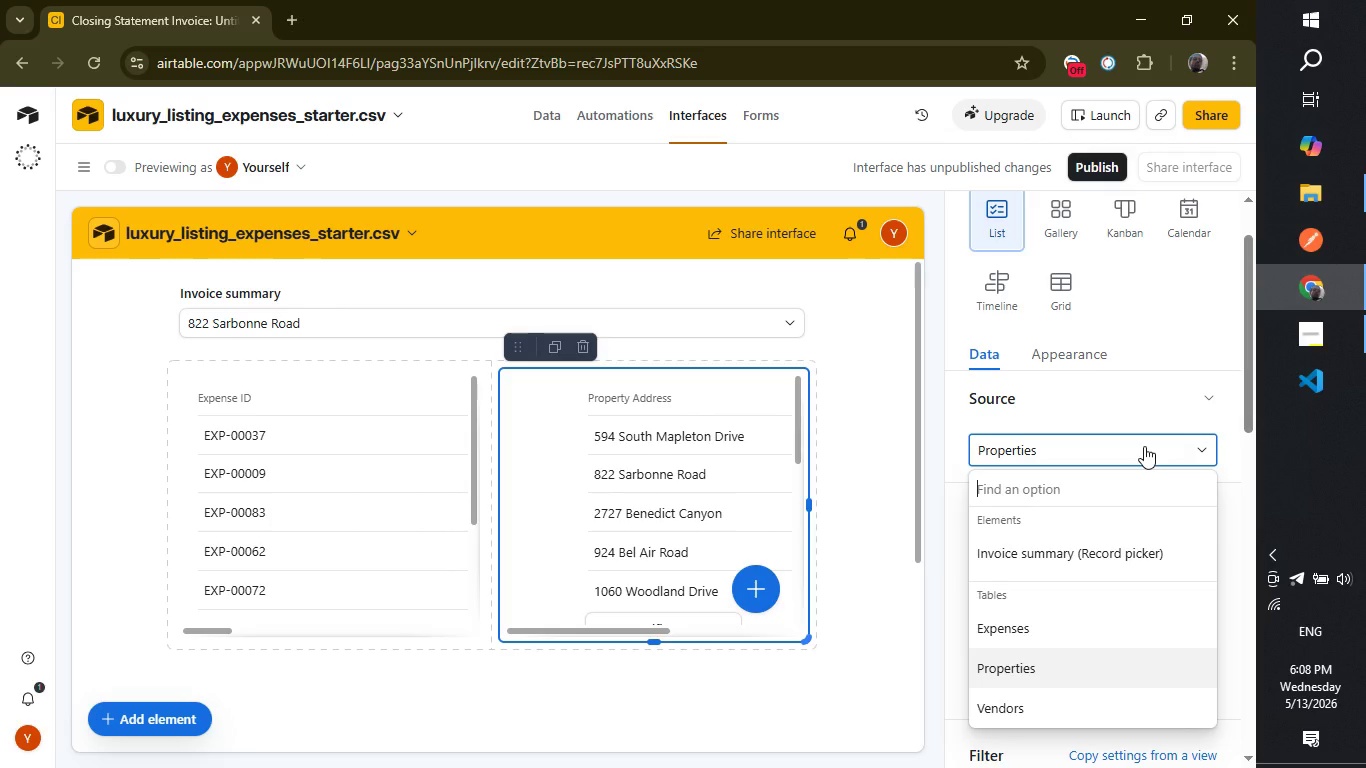 
wait(21.31)
 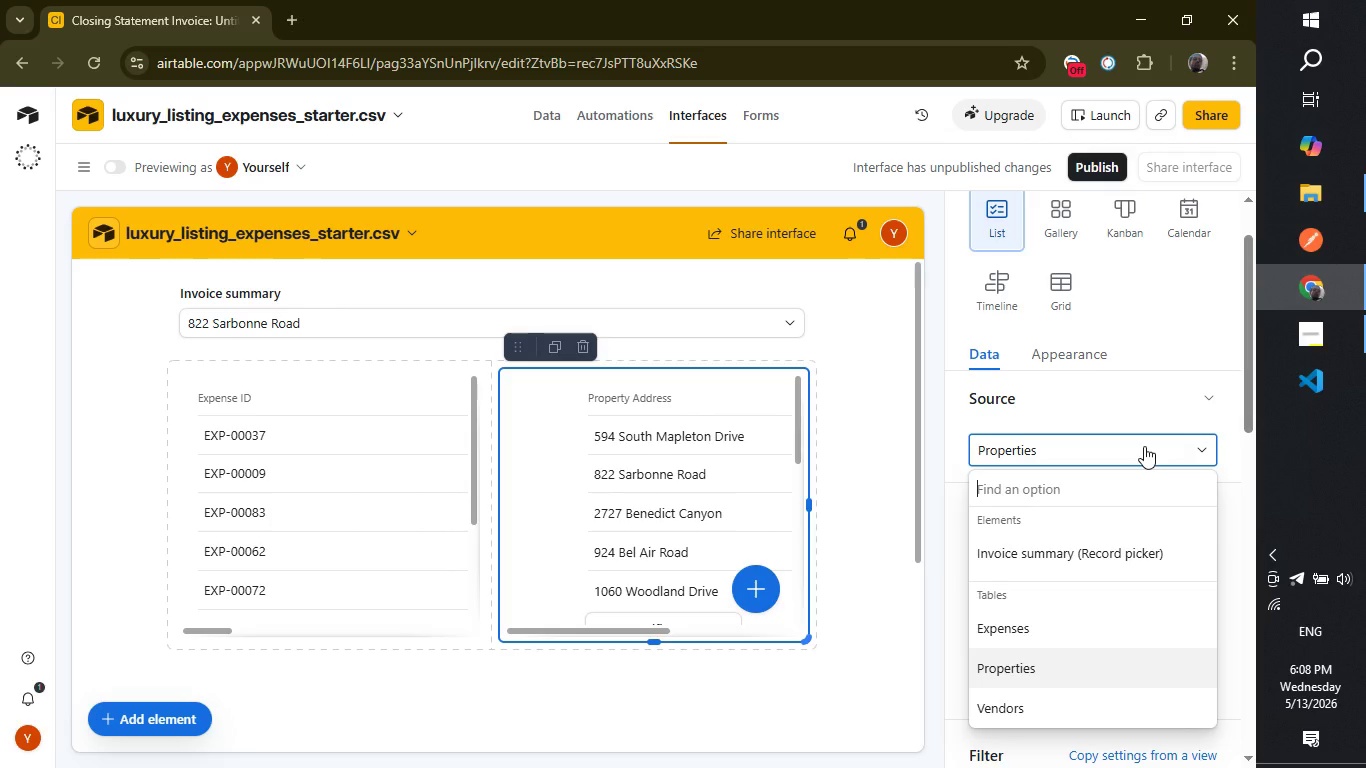 
left_click([1144, 446])
 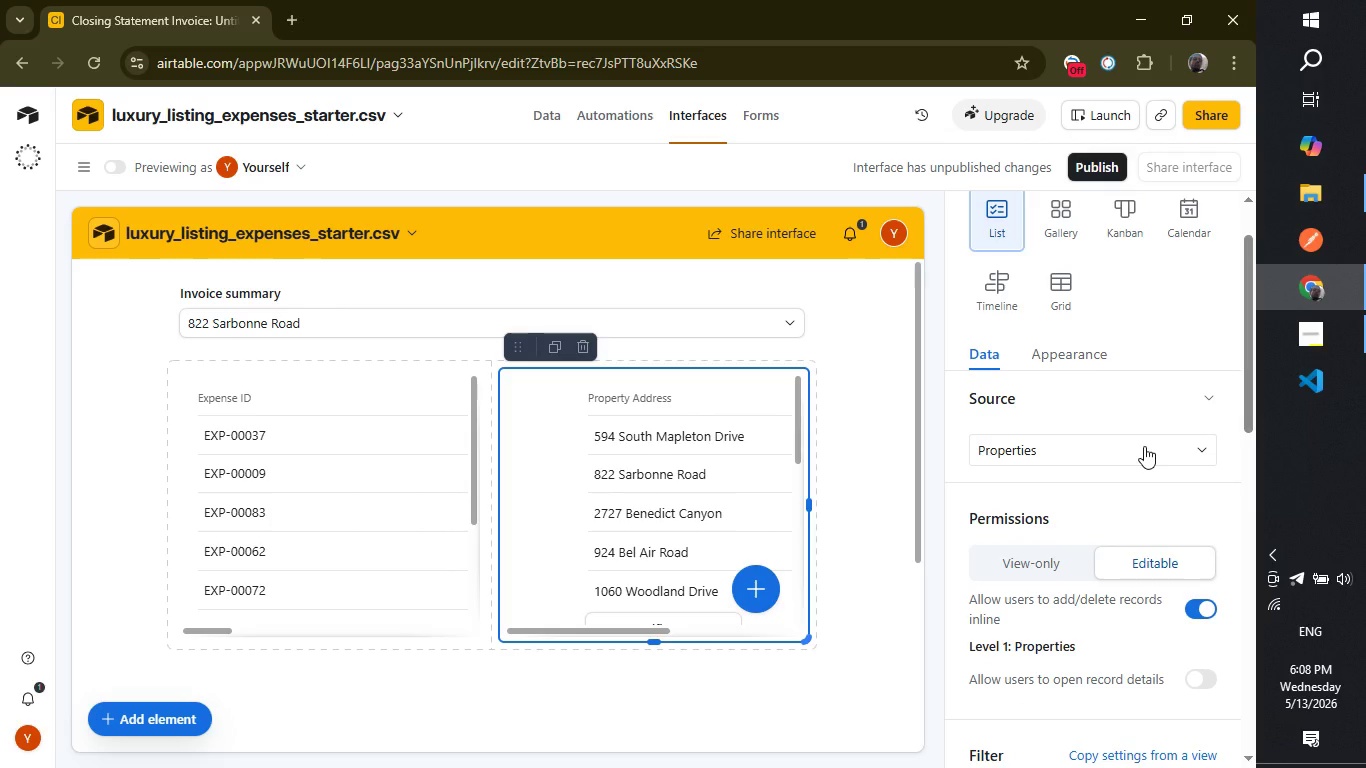 
wait(7.41)
 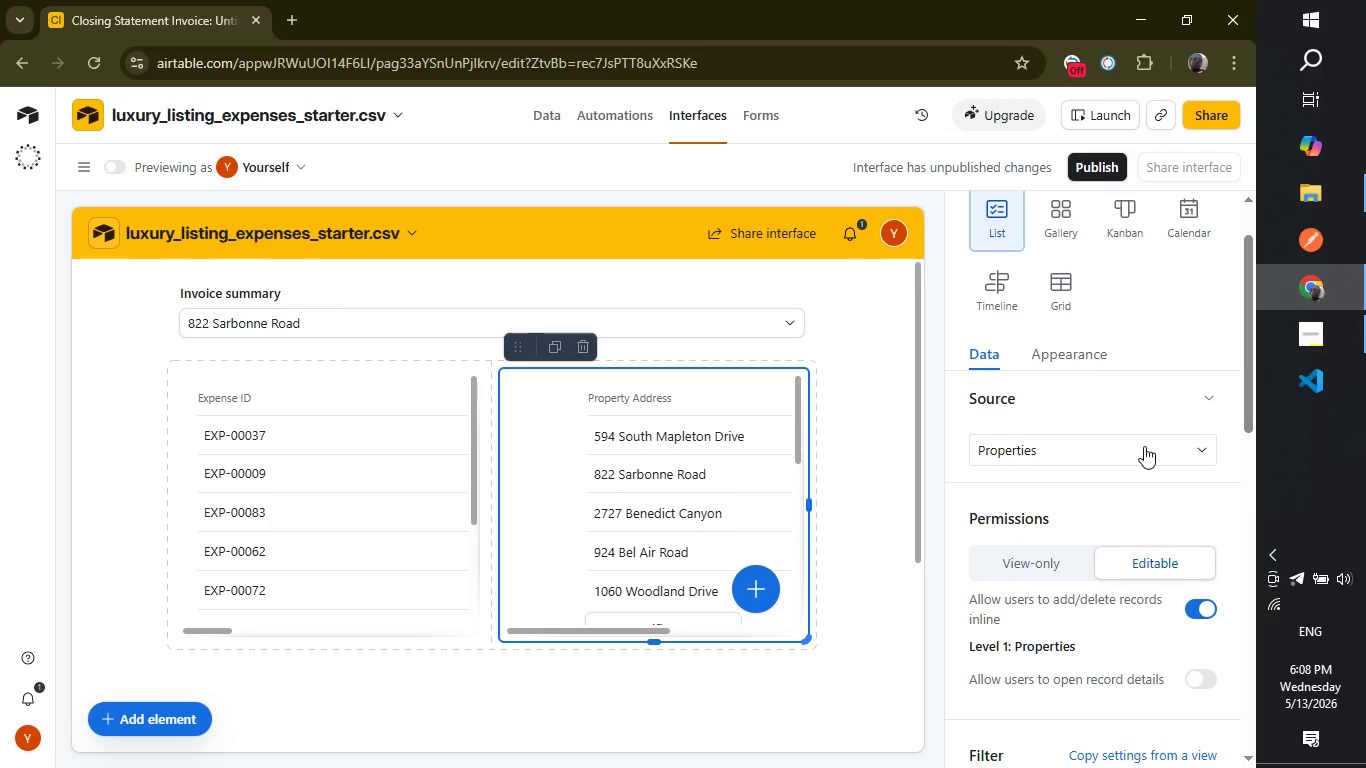 
left_click_drag(start_coordinate=[1254, 414], to_coordinate=[1249, 445])
 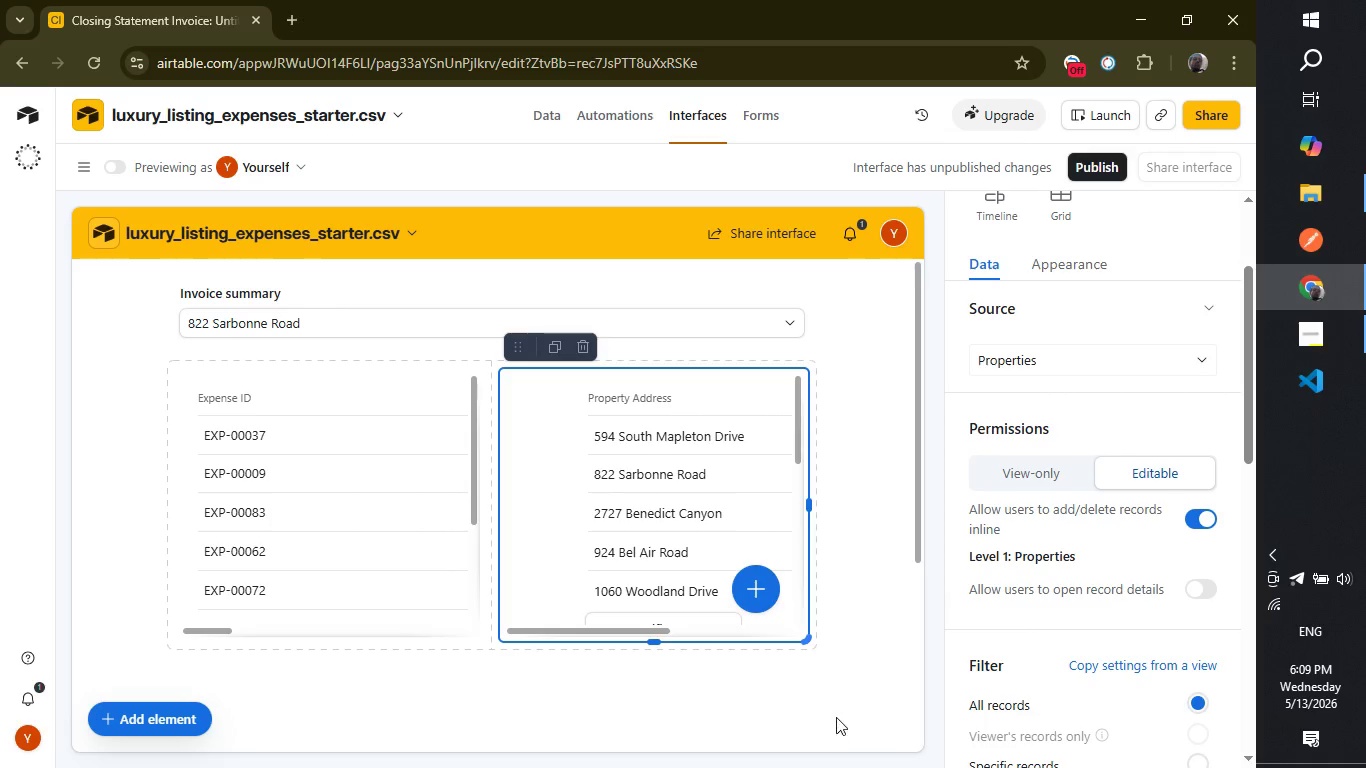 
left_click([836, 717])
 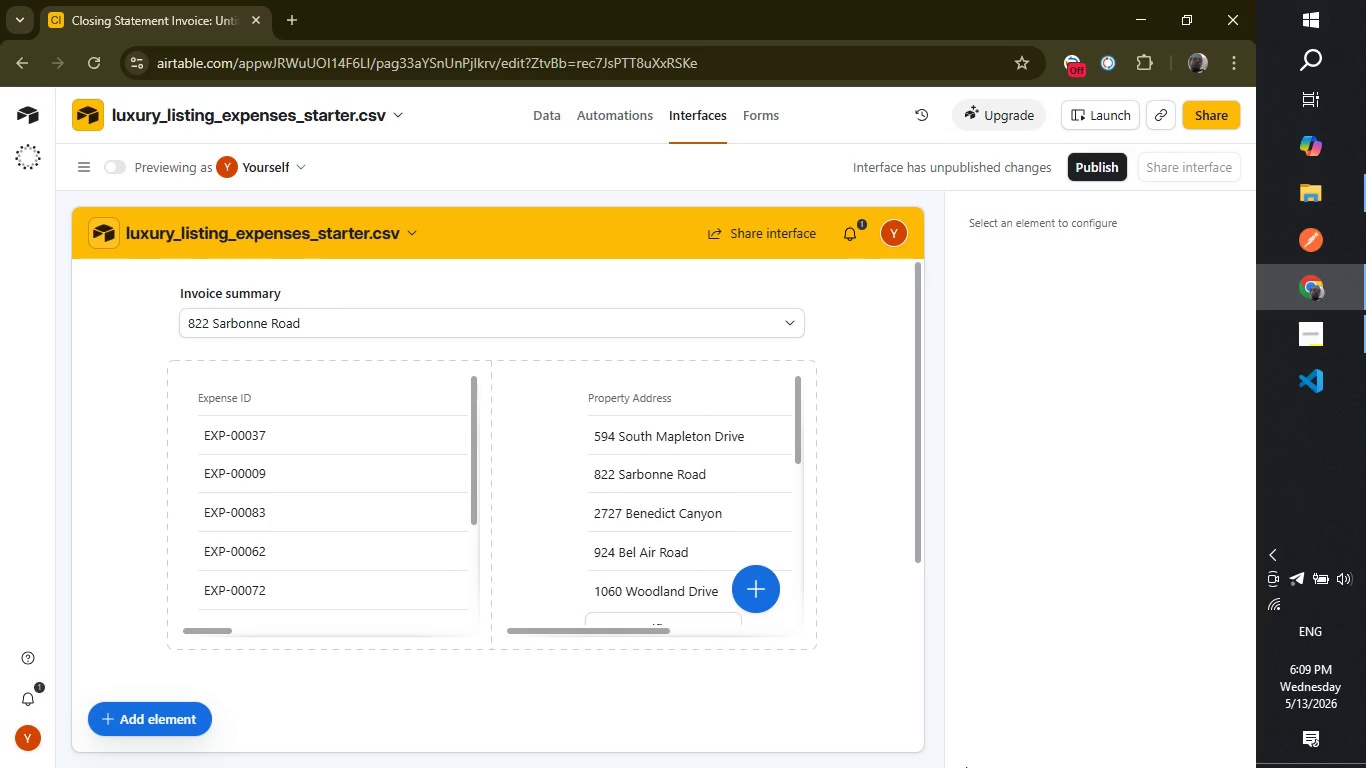 
wait(17.88)
 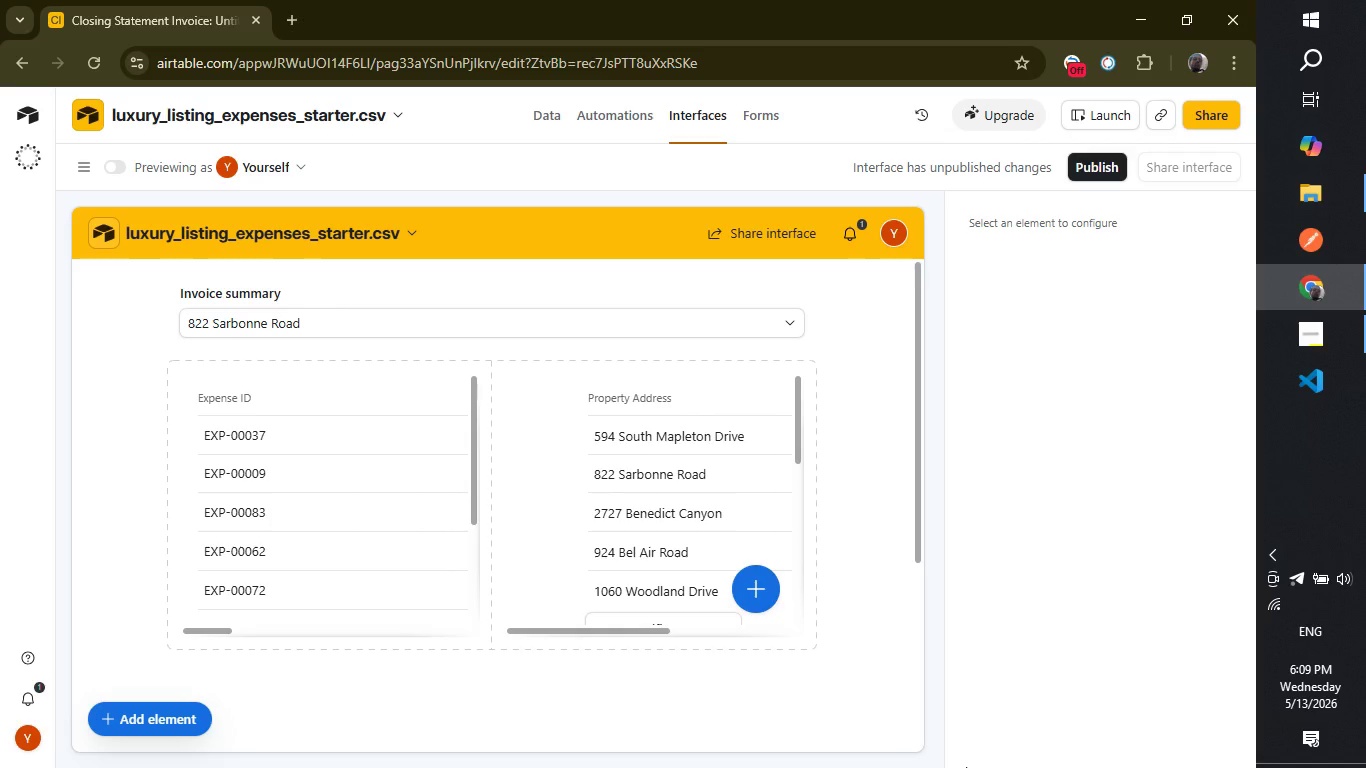 
left_click([1053, 429])
 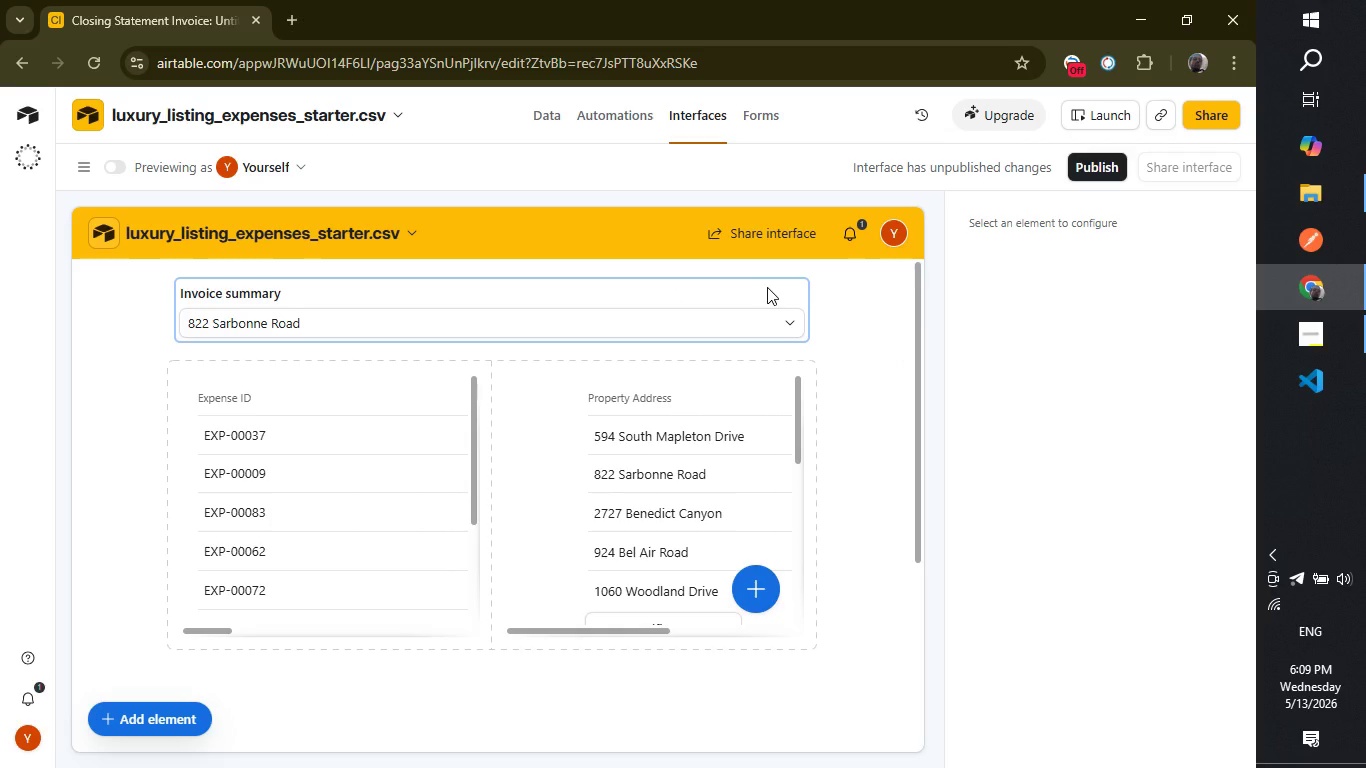 
wait(8.25)
 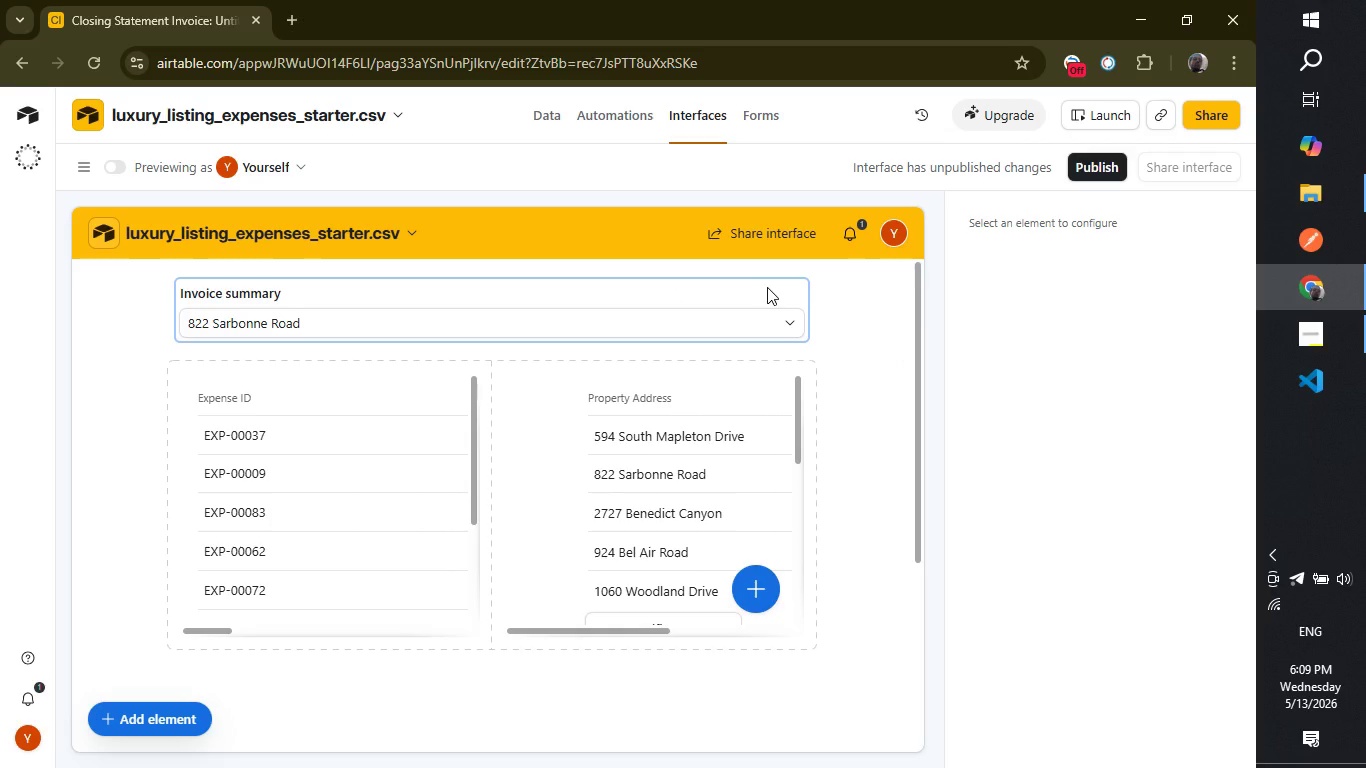 
left_click([590, 297])
 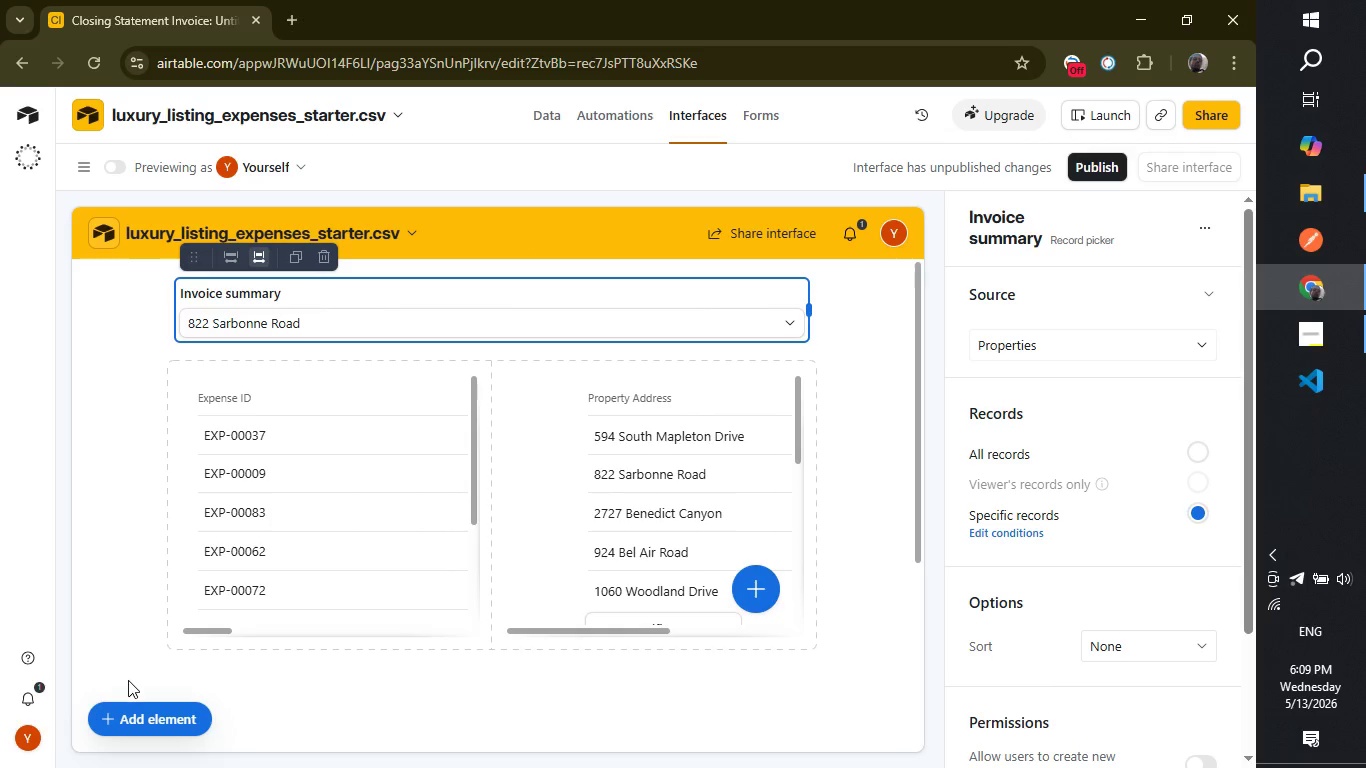 
left_click([153, 727])
 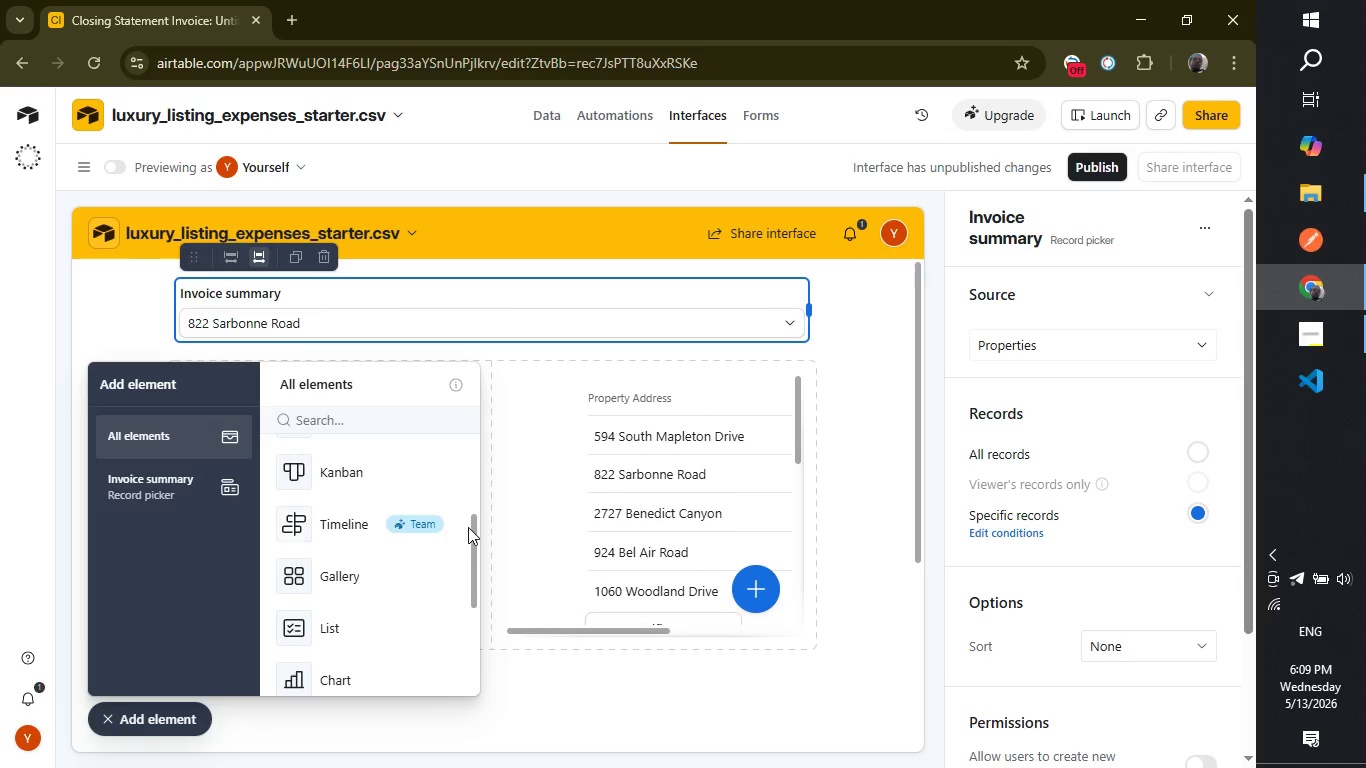 
left_click_drag(start_coordinate=[471, 534], to_coordinate=[478, 413])
 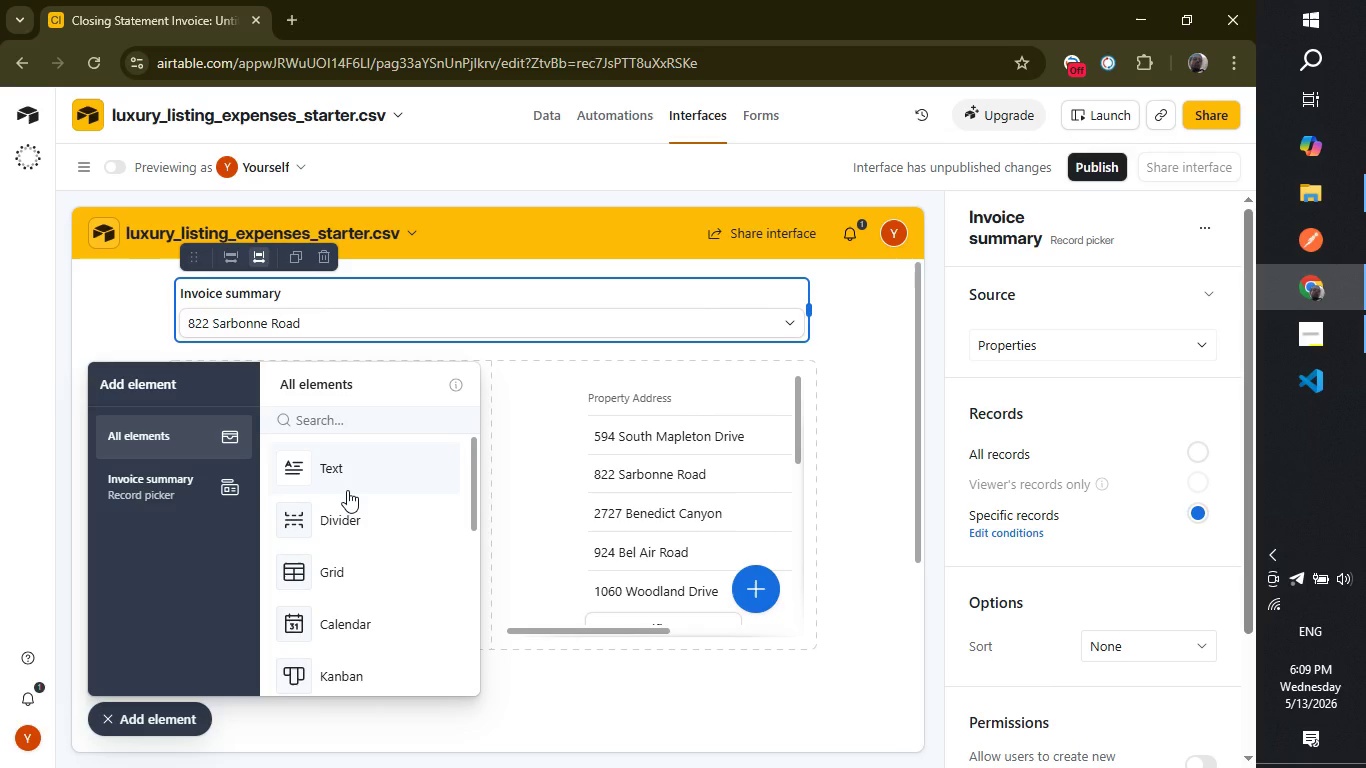 
left_click([347, 490])
 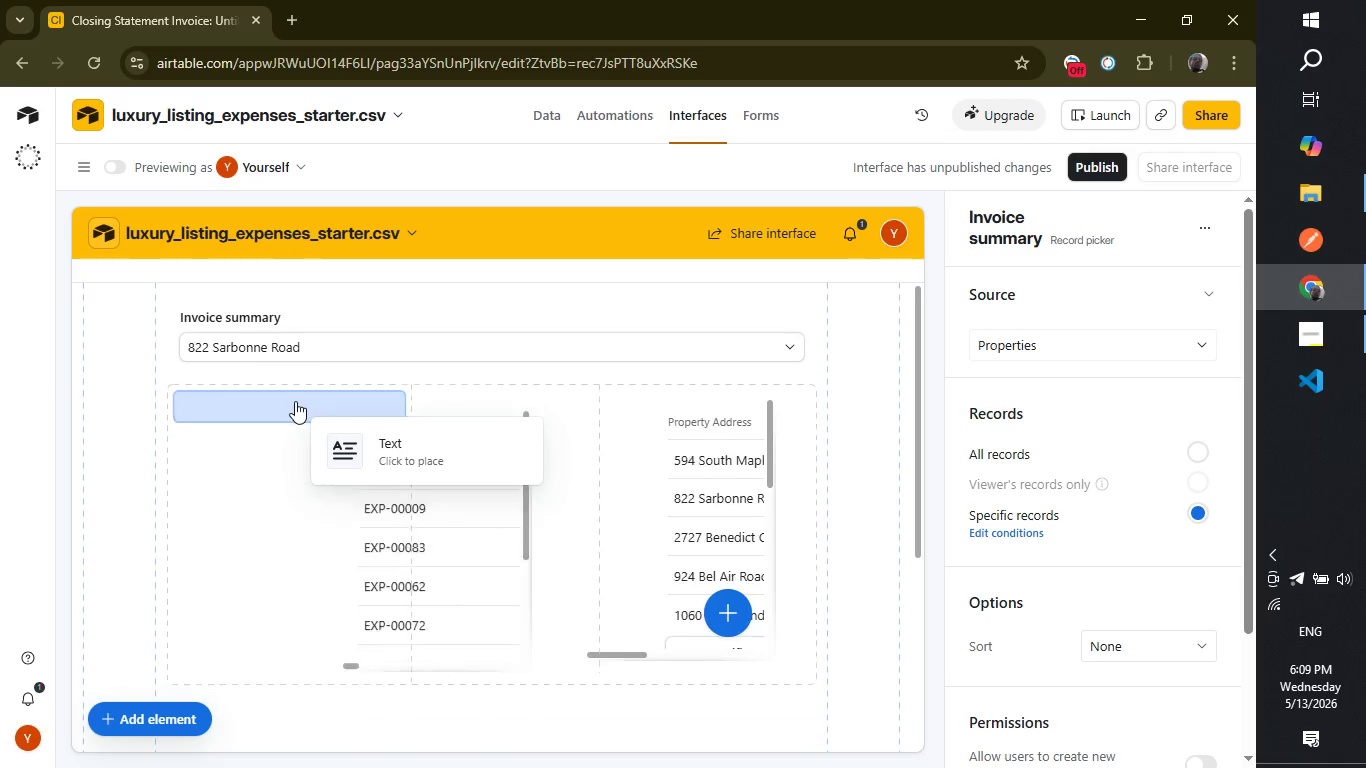 
left_click_drag(start_coordinate=[295, 401], to_coordinate=[430, 302])
 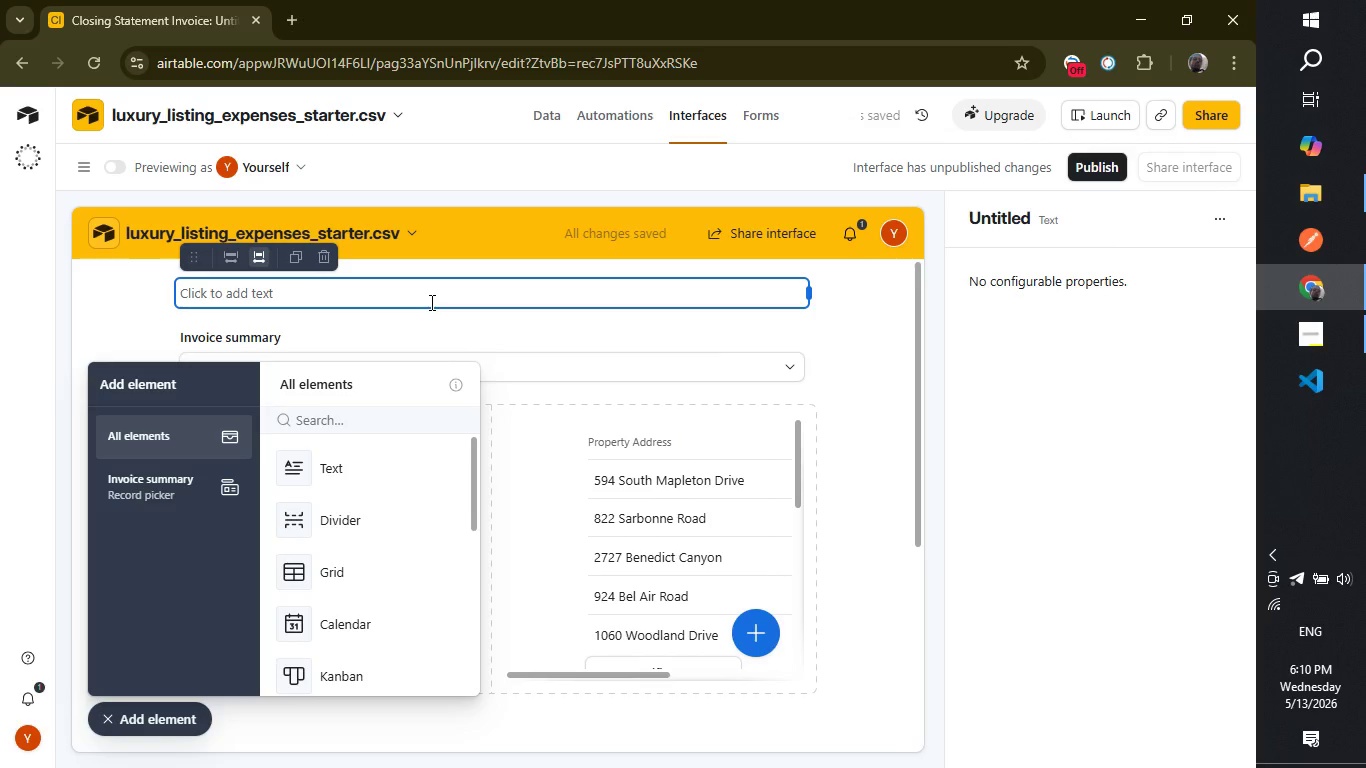 
wait(7.28)
 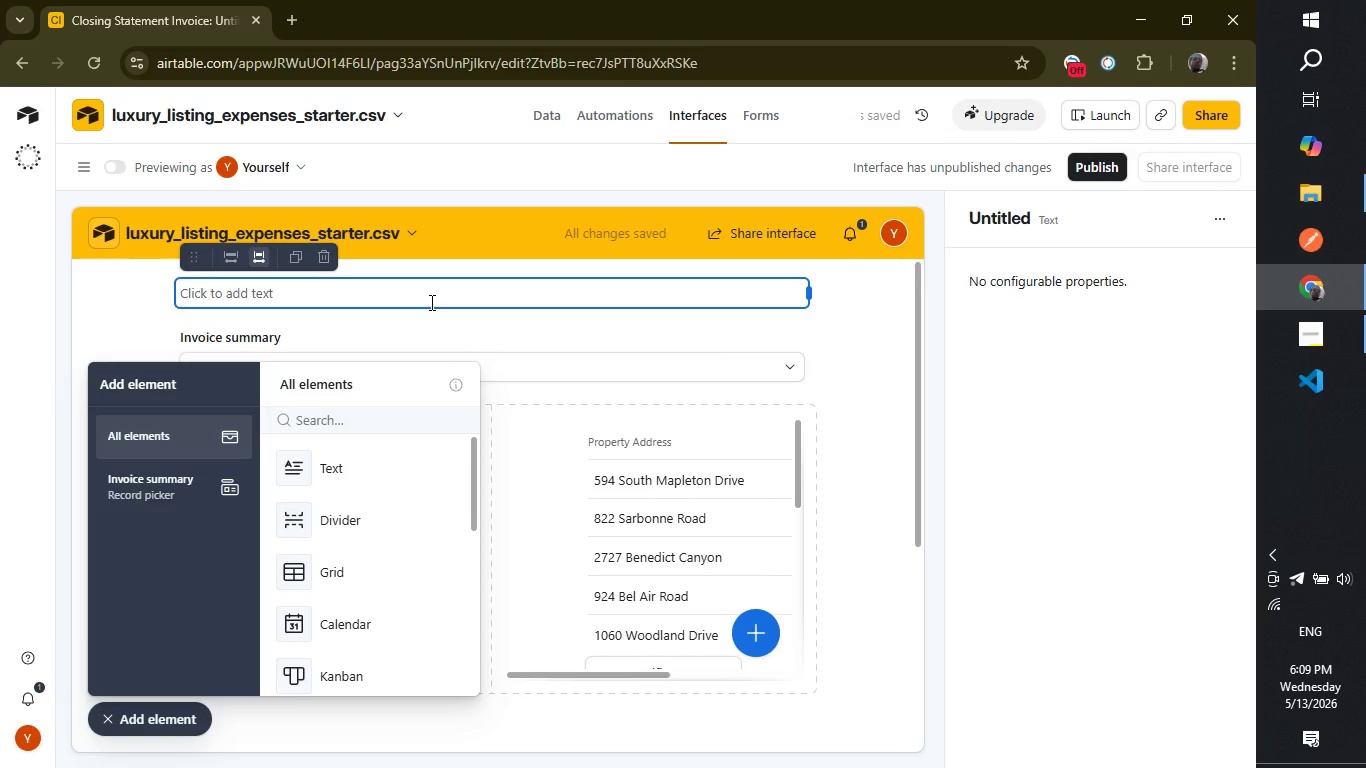 
left_click([430, 302])
 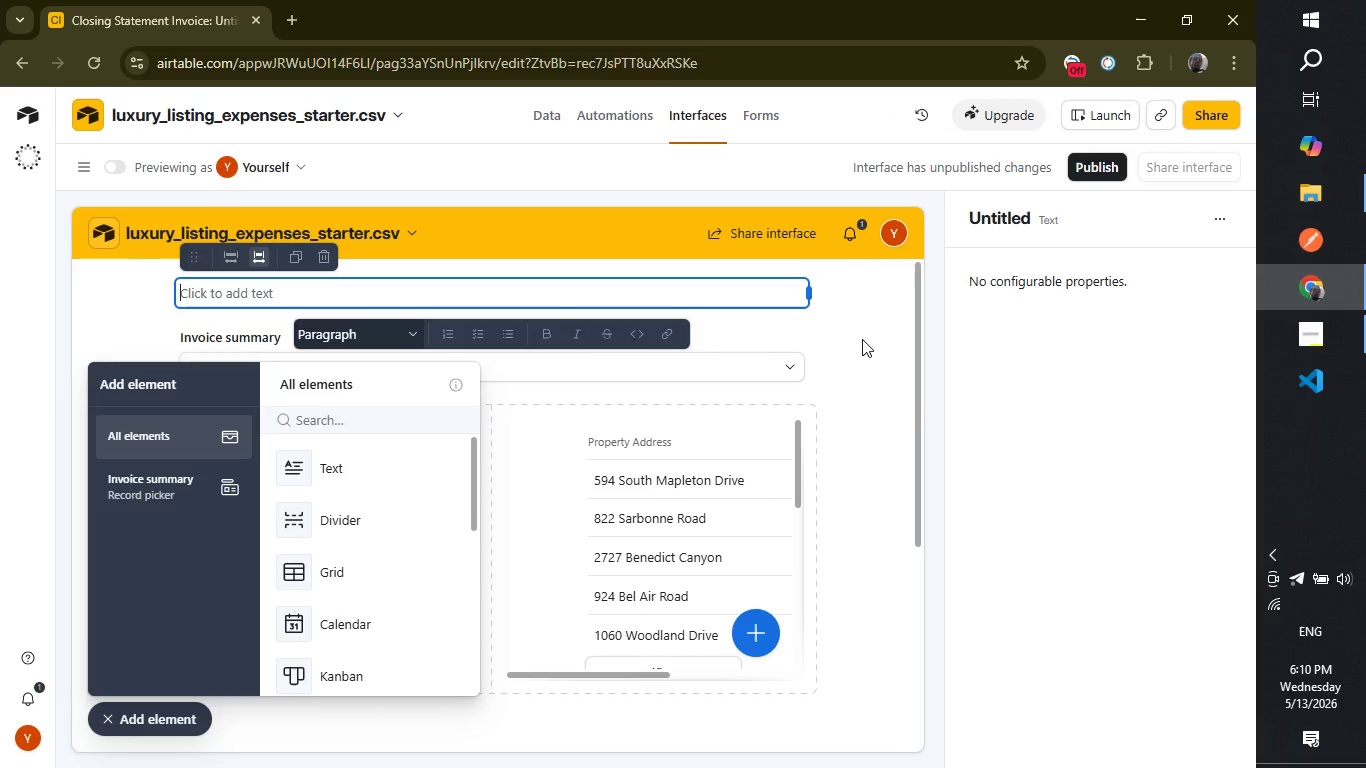 
left_click([987, 579])
 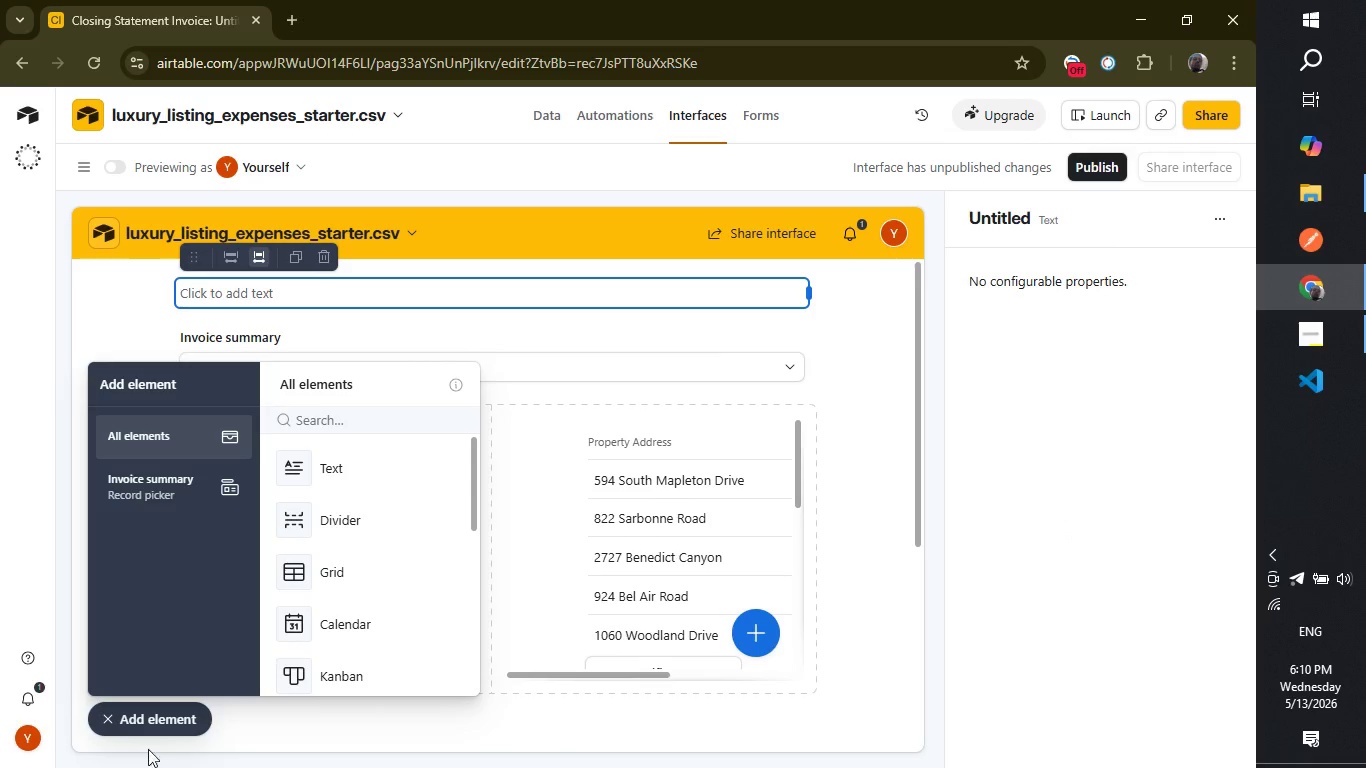 
left_click([163, 711])
 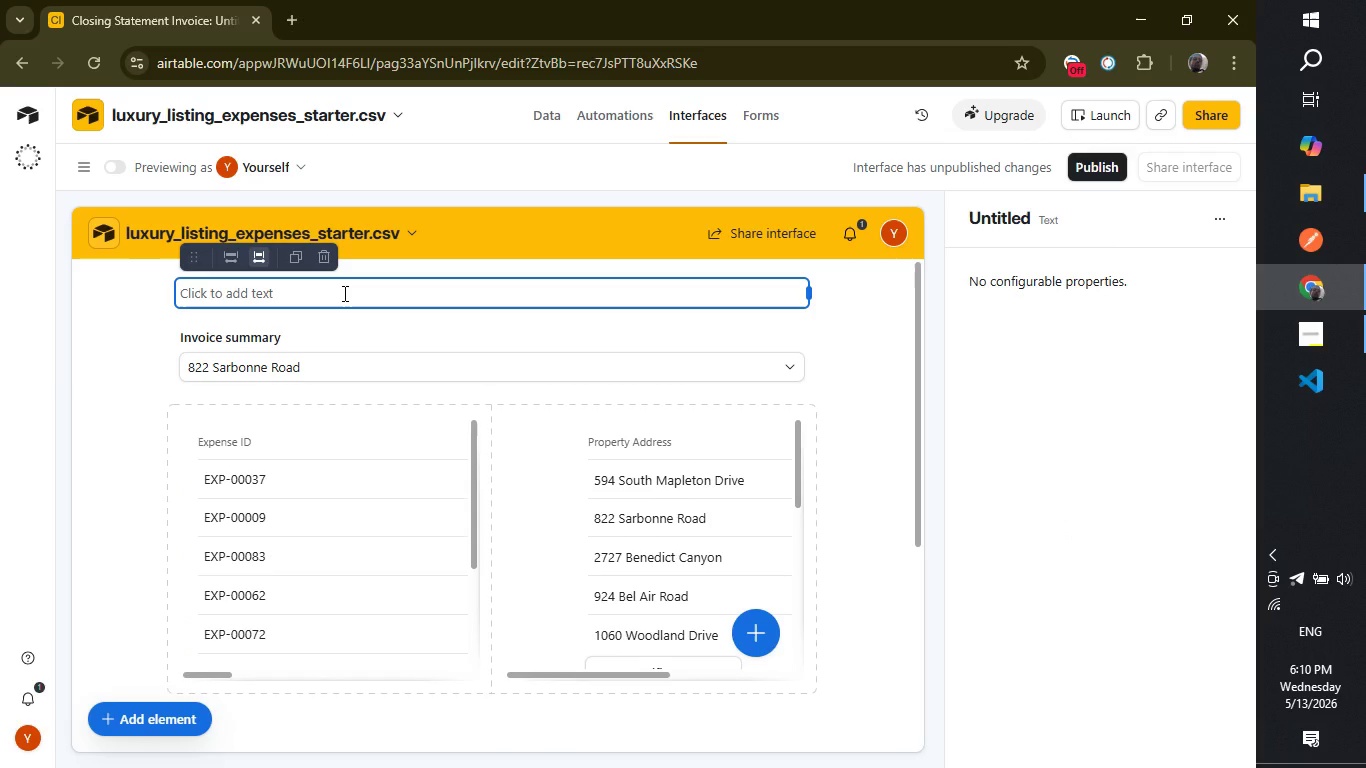 
left_click([343, 293])
 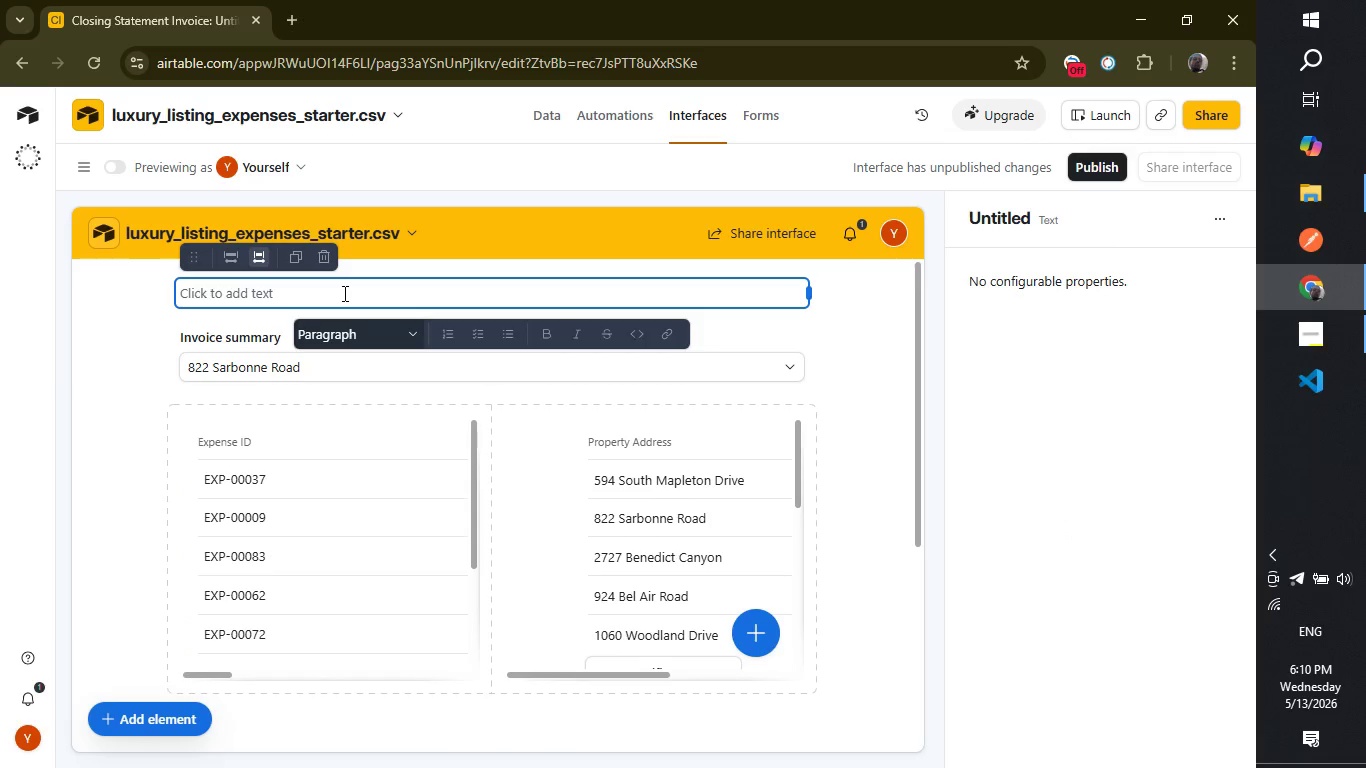 
wait(9.97)
 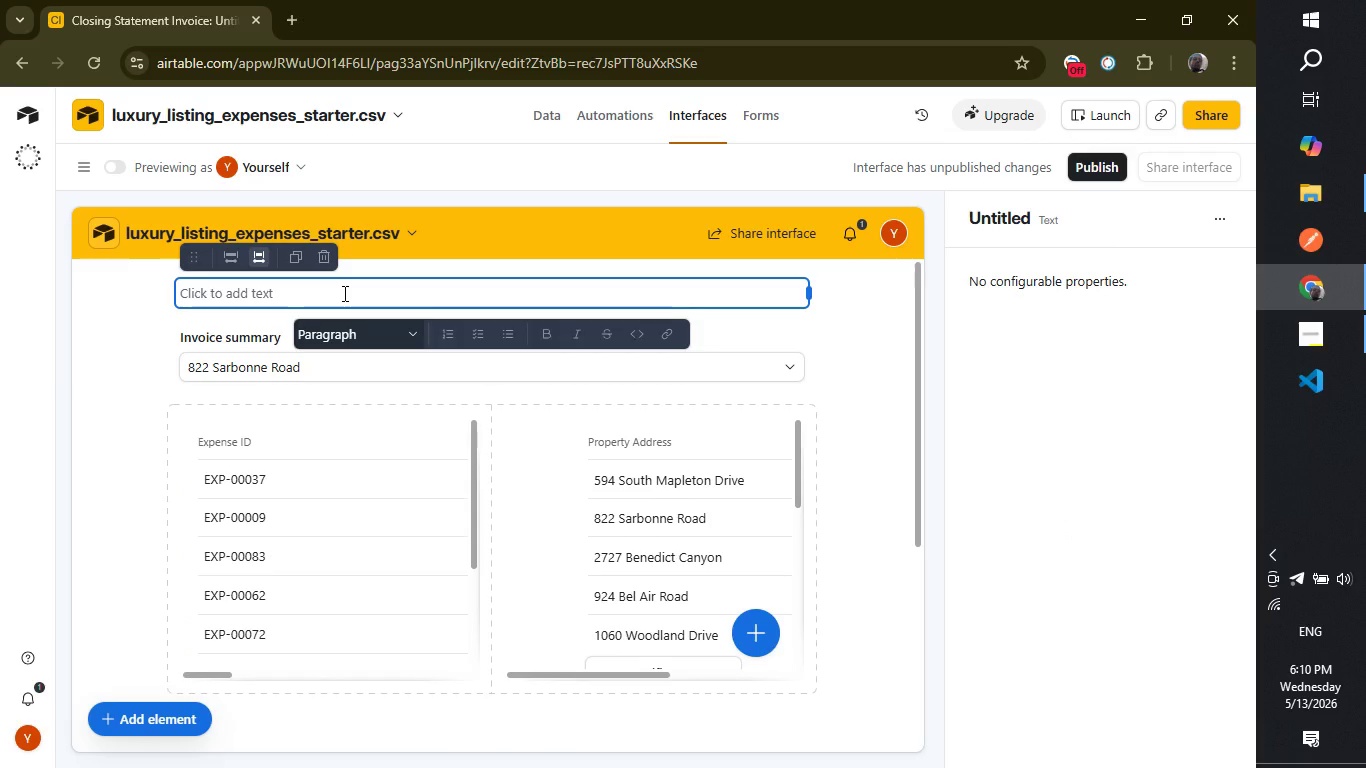 
type(Vanguard Vista Properties)
 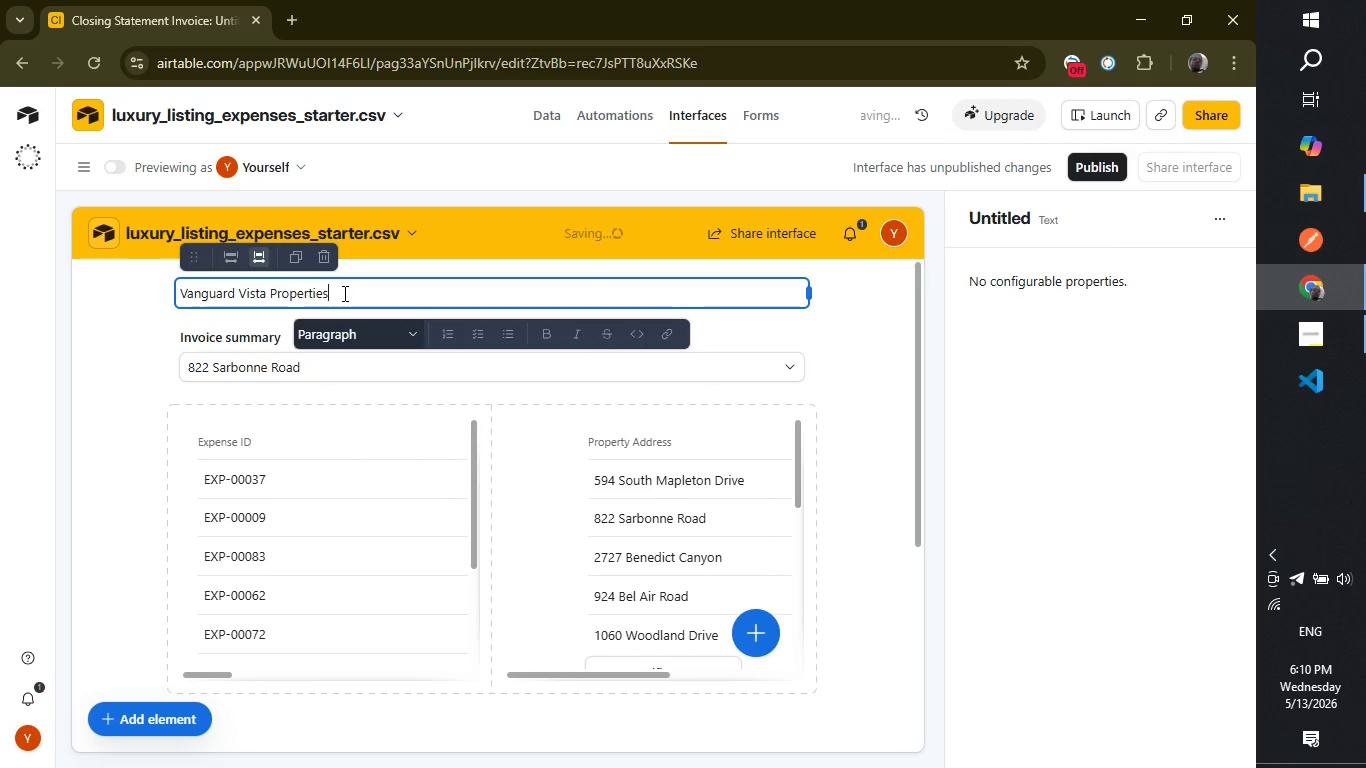 
wait(19.61)
 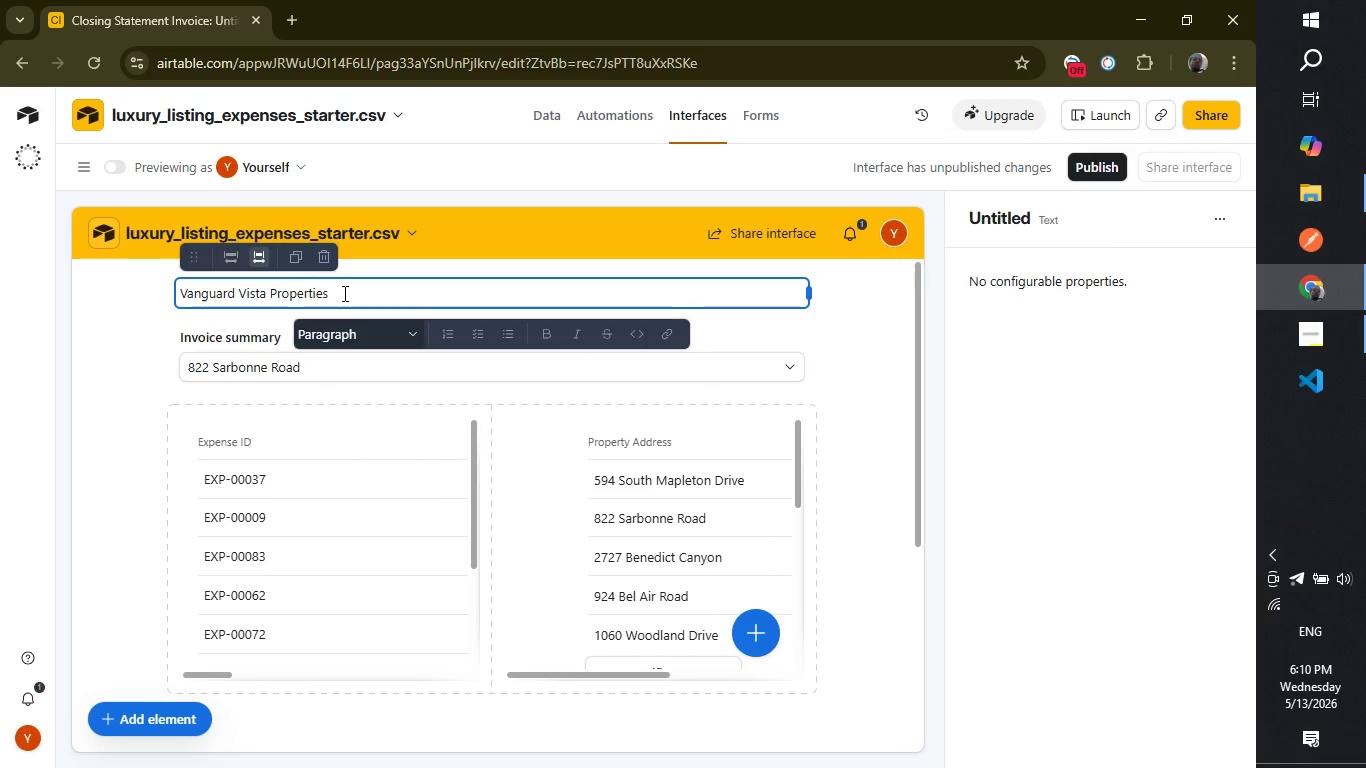 
type( Luxury Listing)
 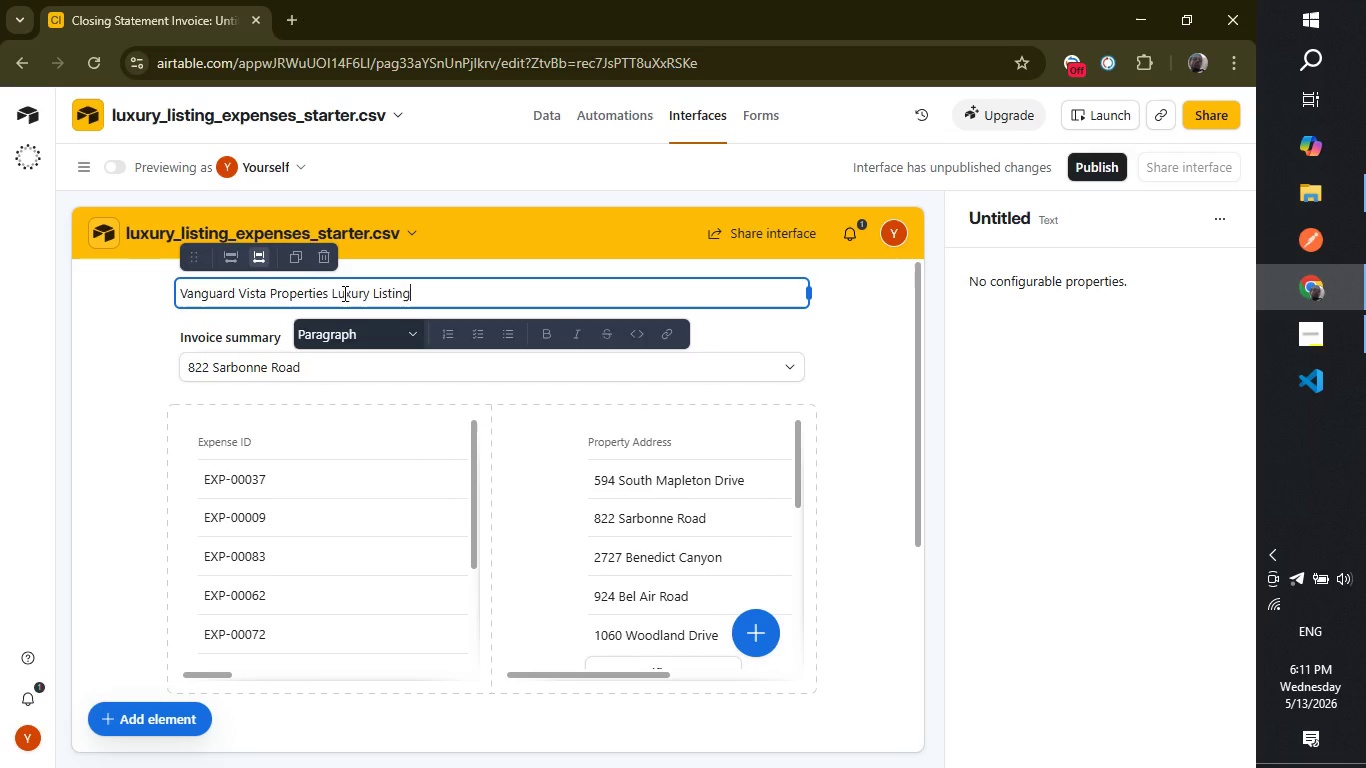 
wait(12.69)
 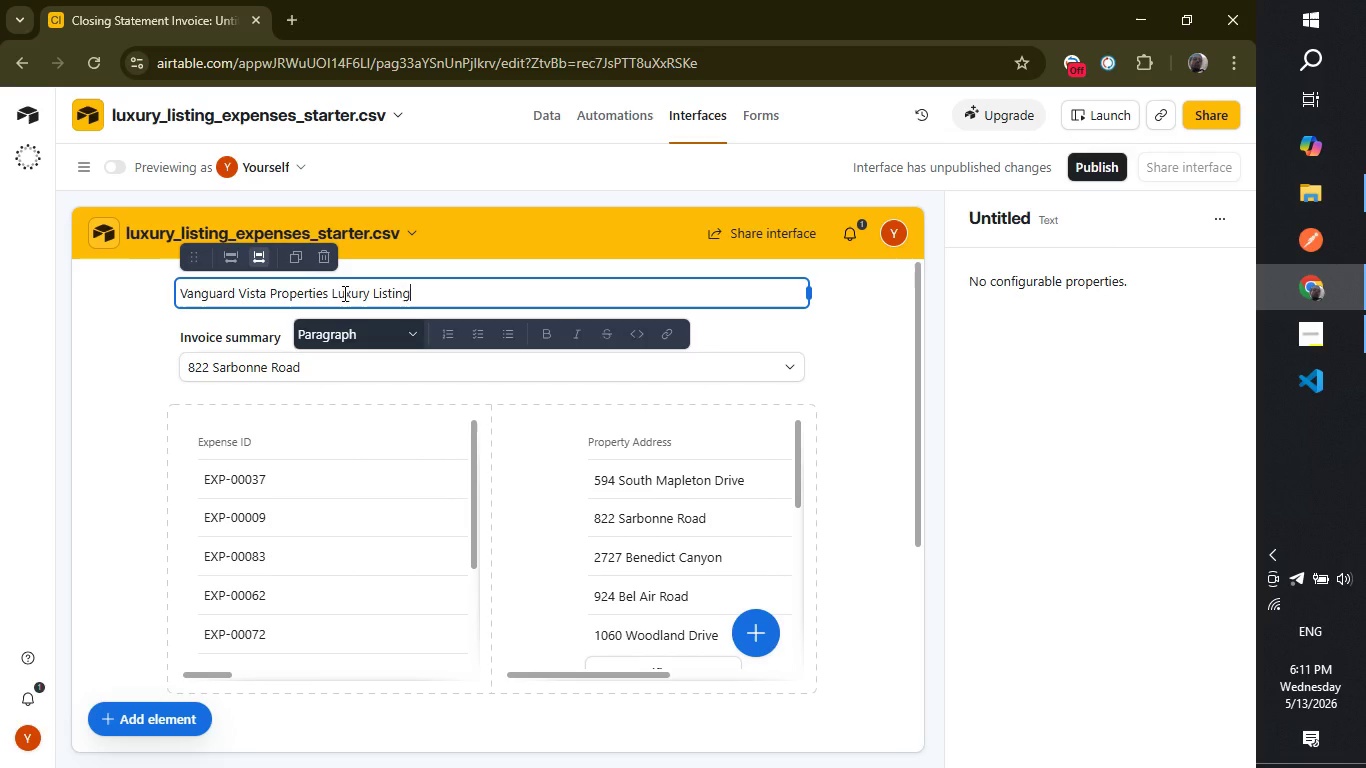 
left_click([328, 294])
 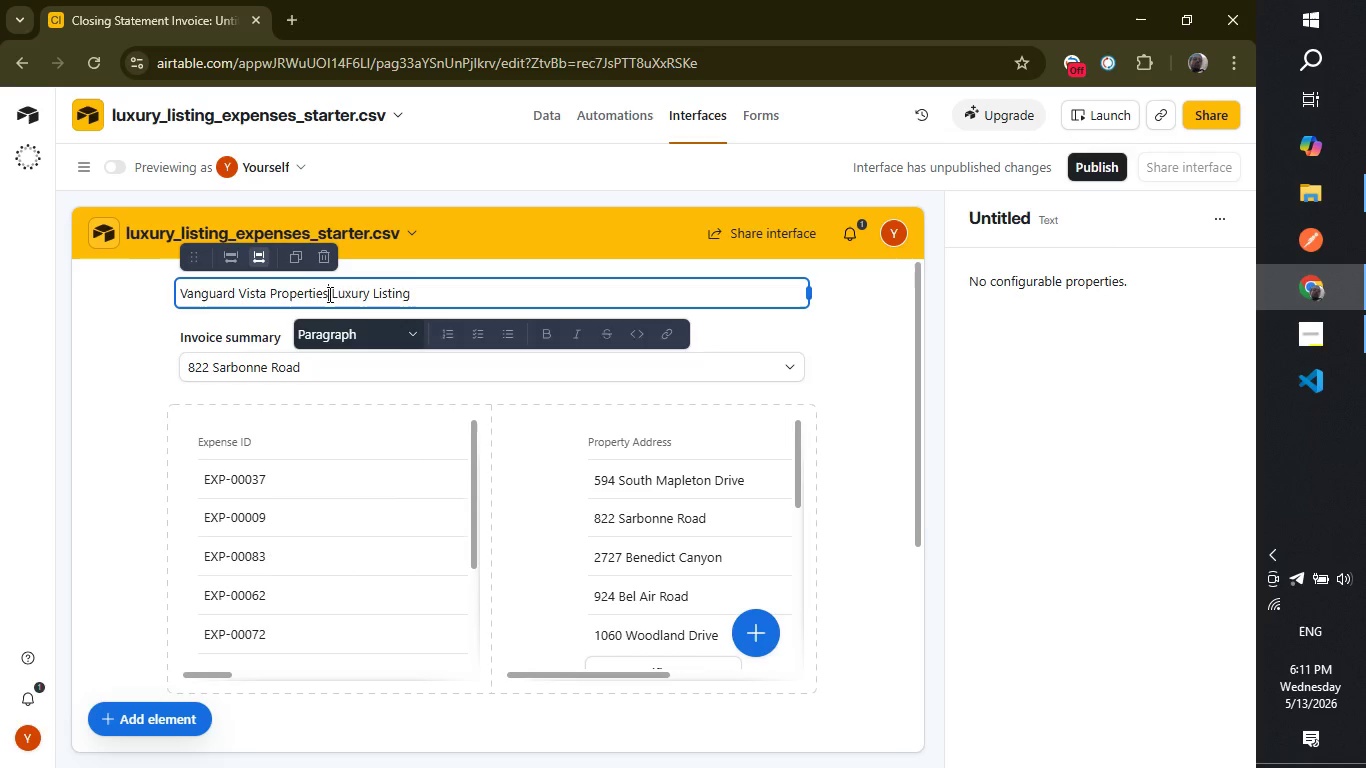 
key(Enter)
 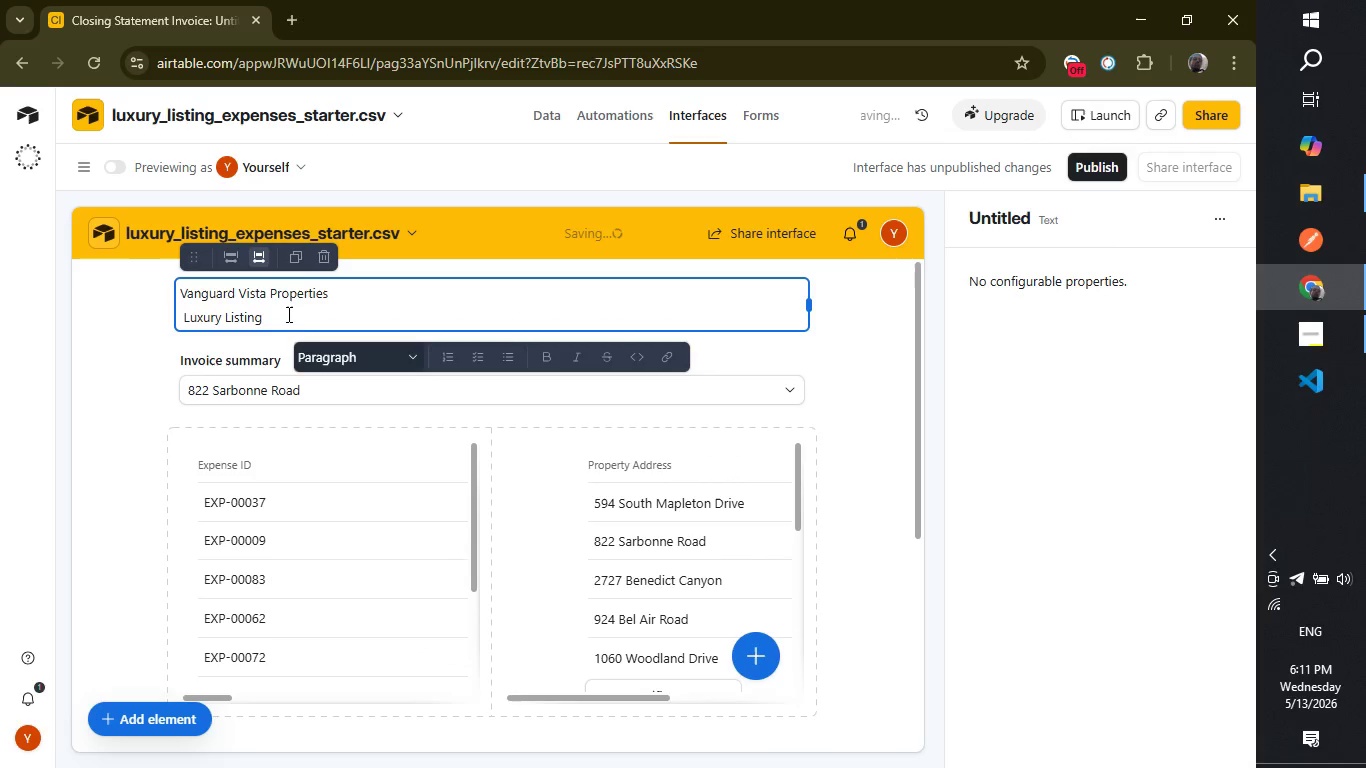 
left_click([286, 313])
 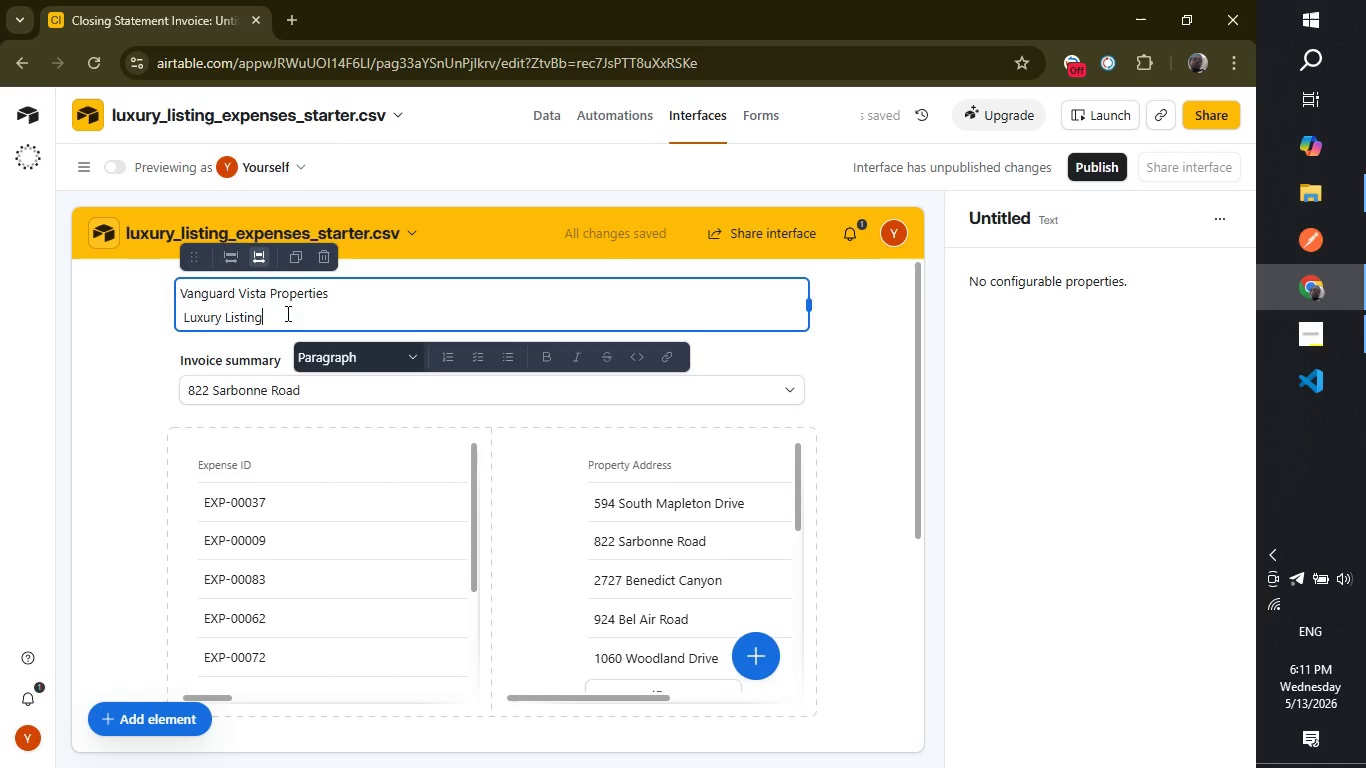 
type( Con)
 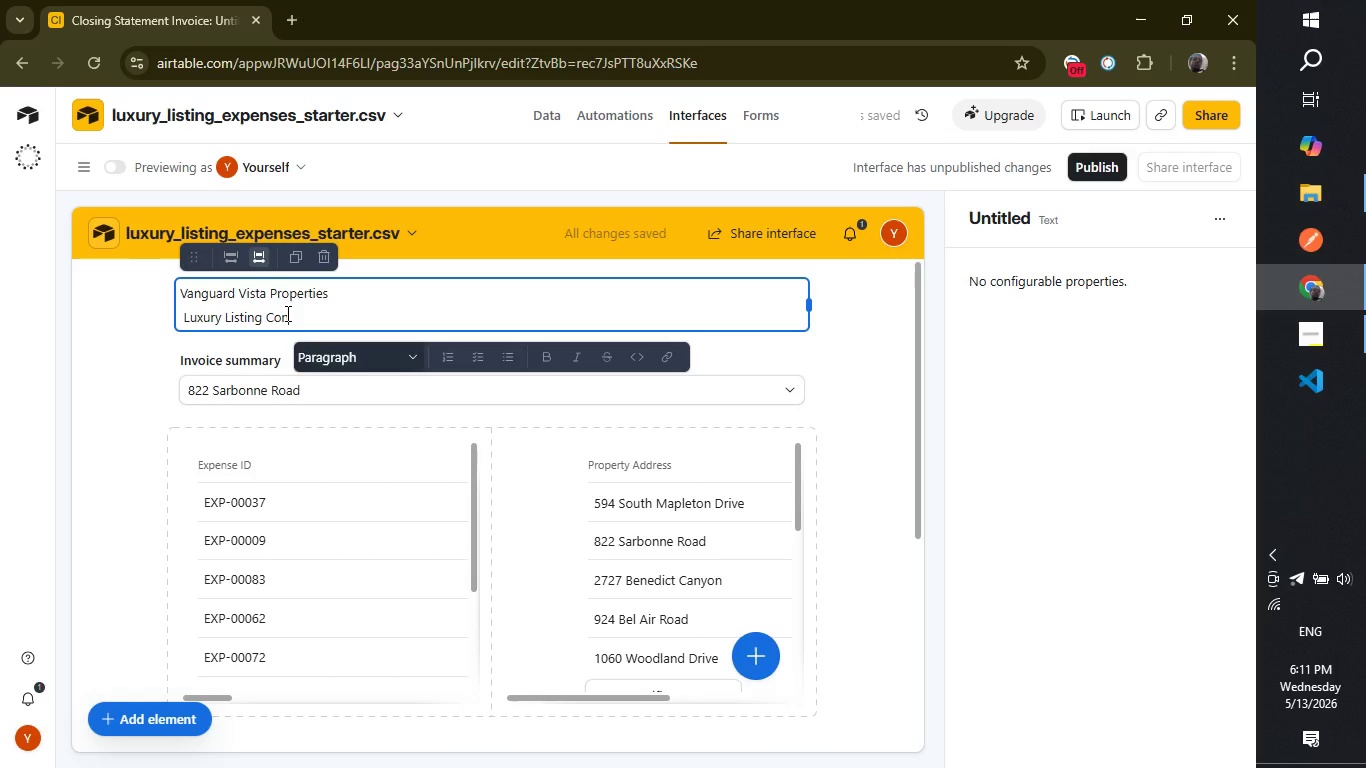 
wait(7.45)
 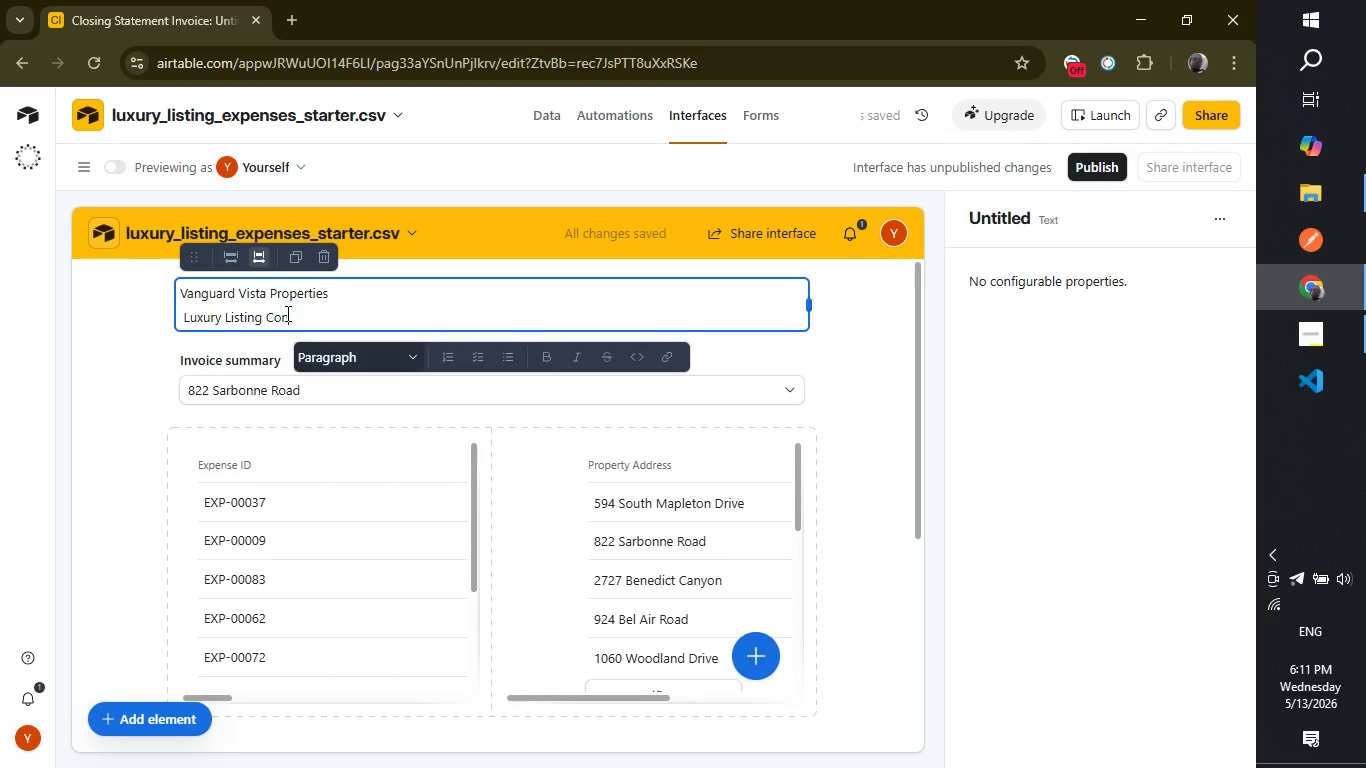 
type(ci)
 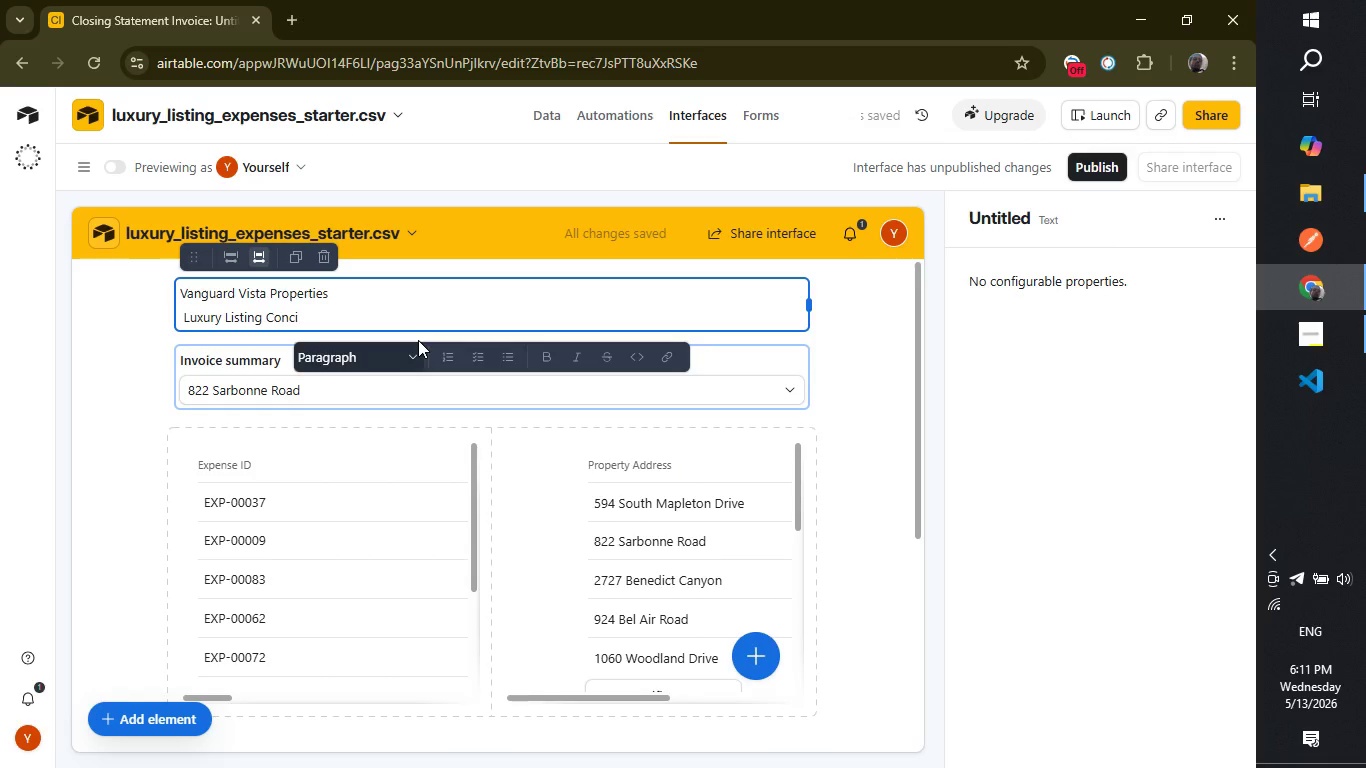 
type(erge Closing Statement)
 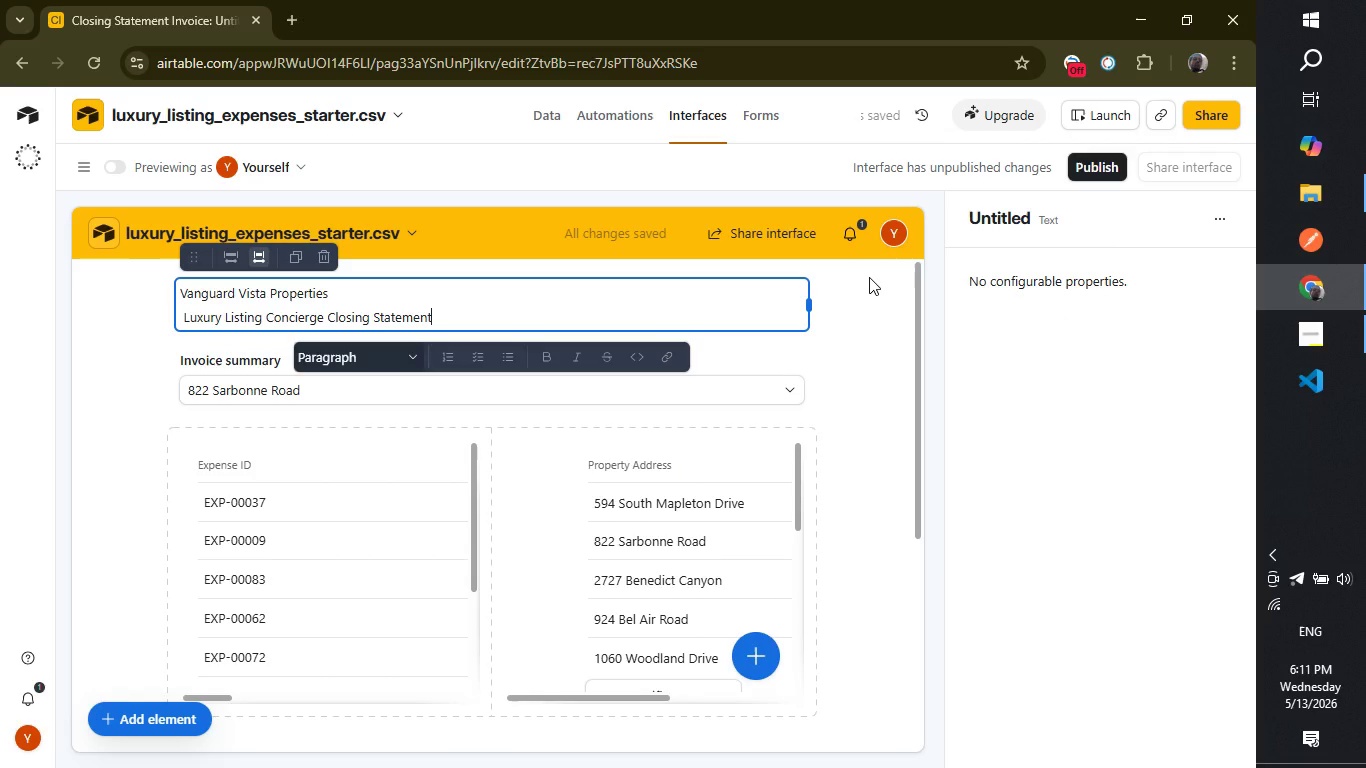 
left_click([869, 277])
 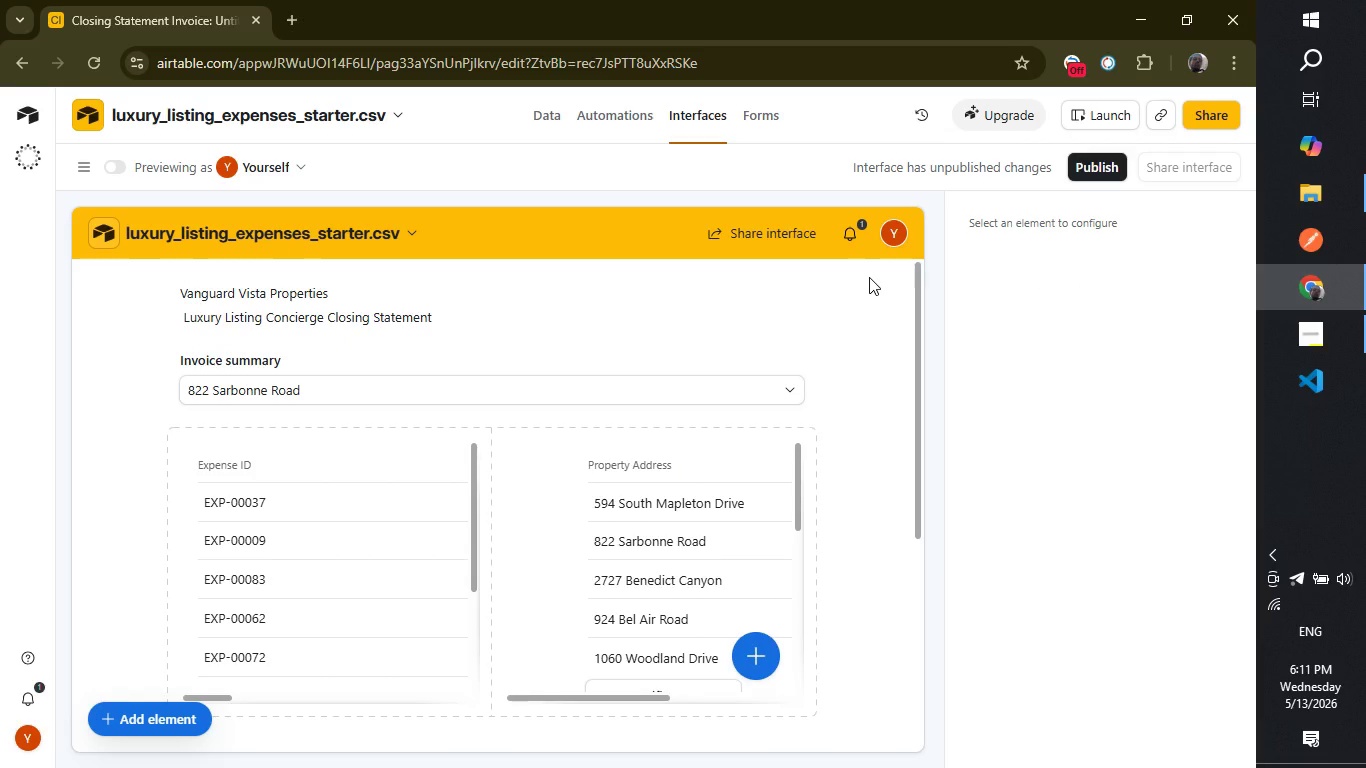 
wait(7.61)
 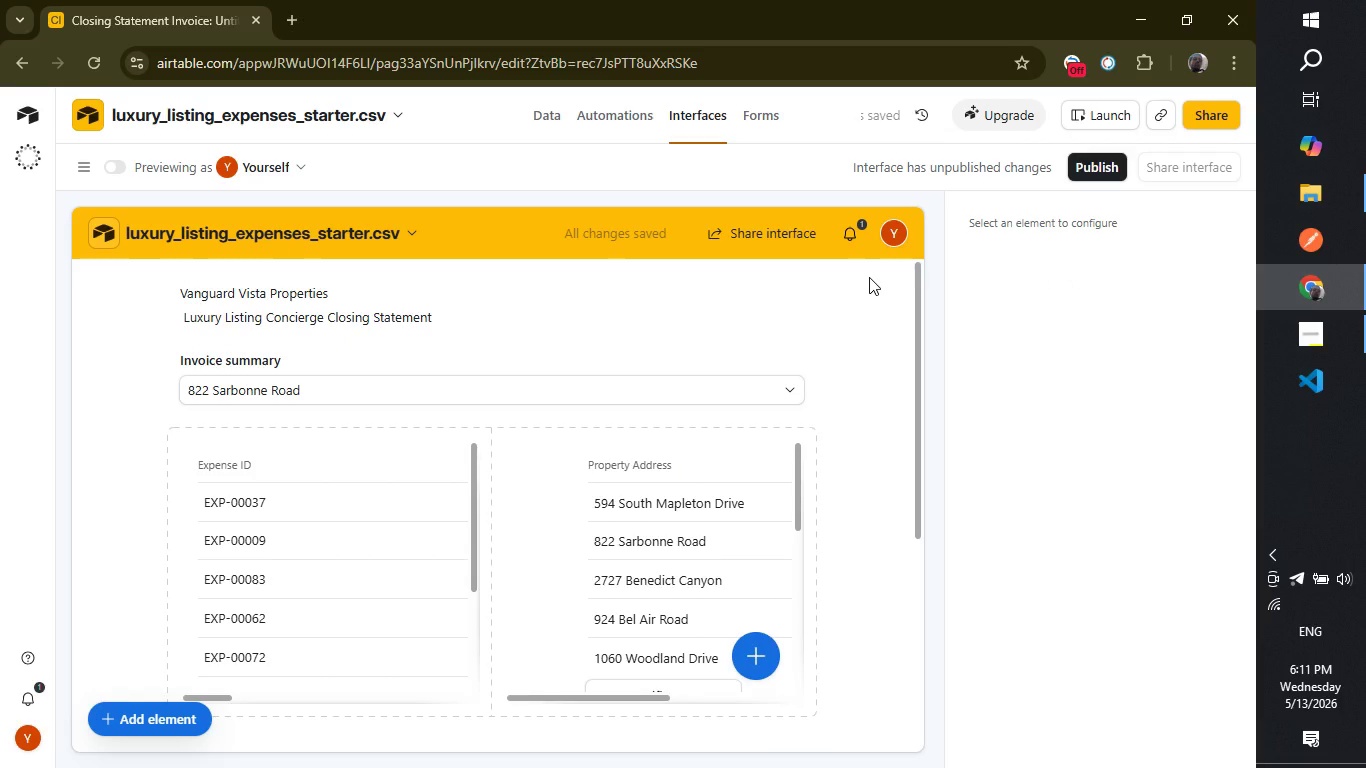 
left_click([691, 339])
 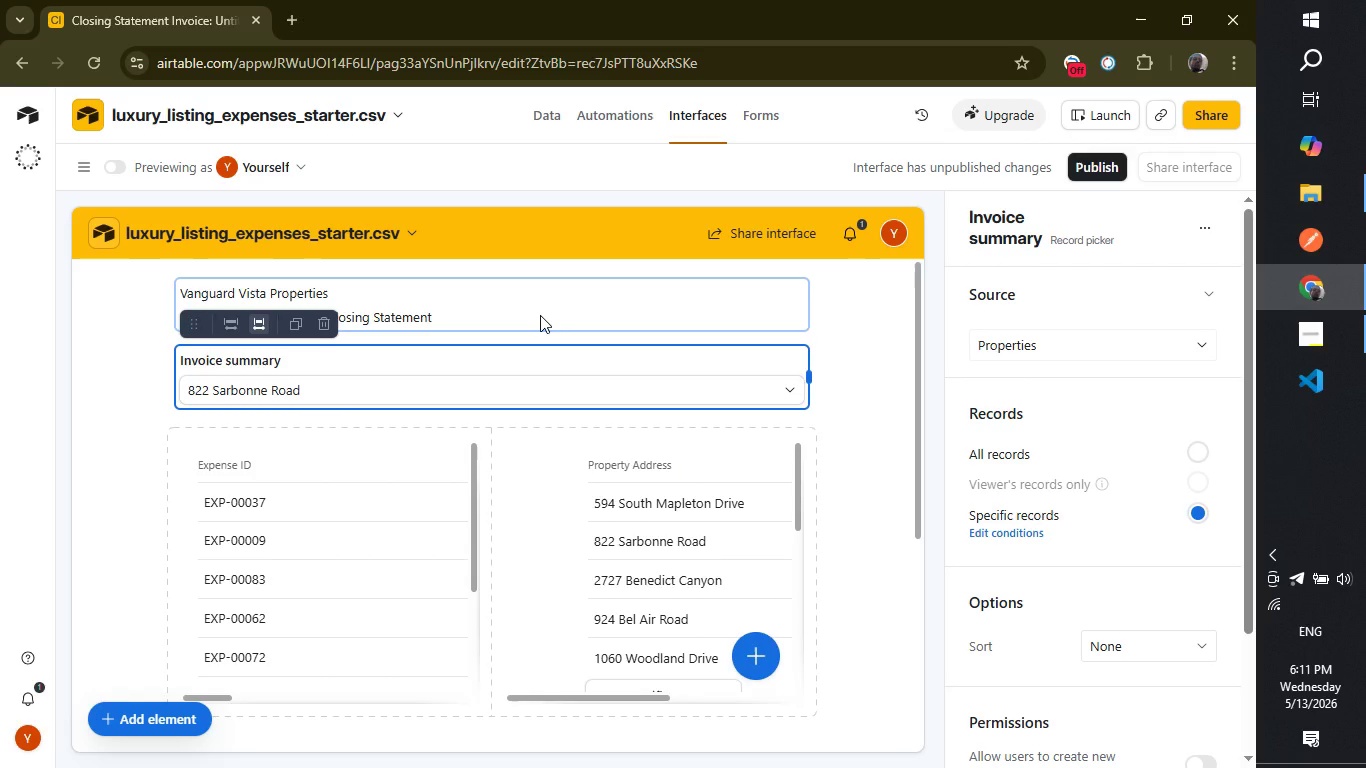 
left_click([540, 315])
 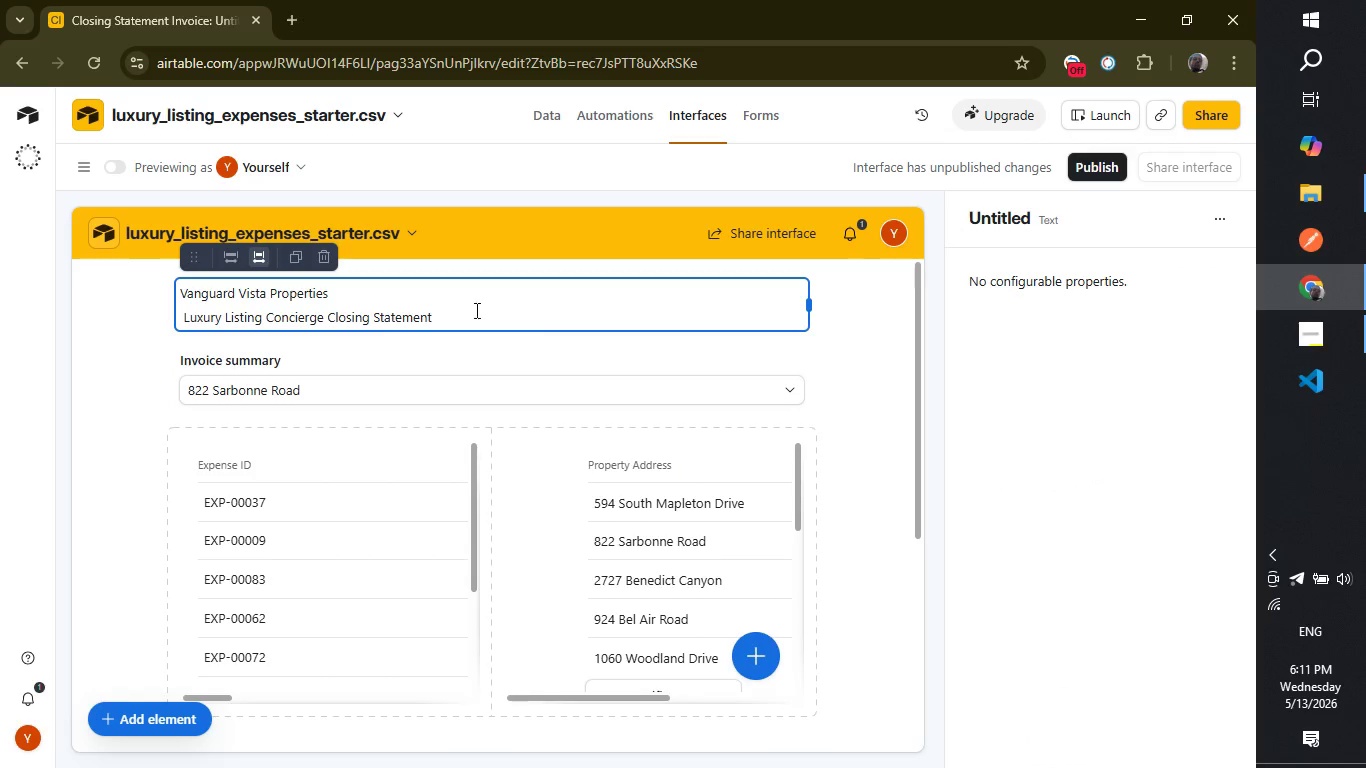 
left_click([451, 307])
 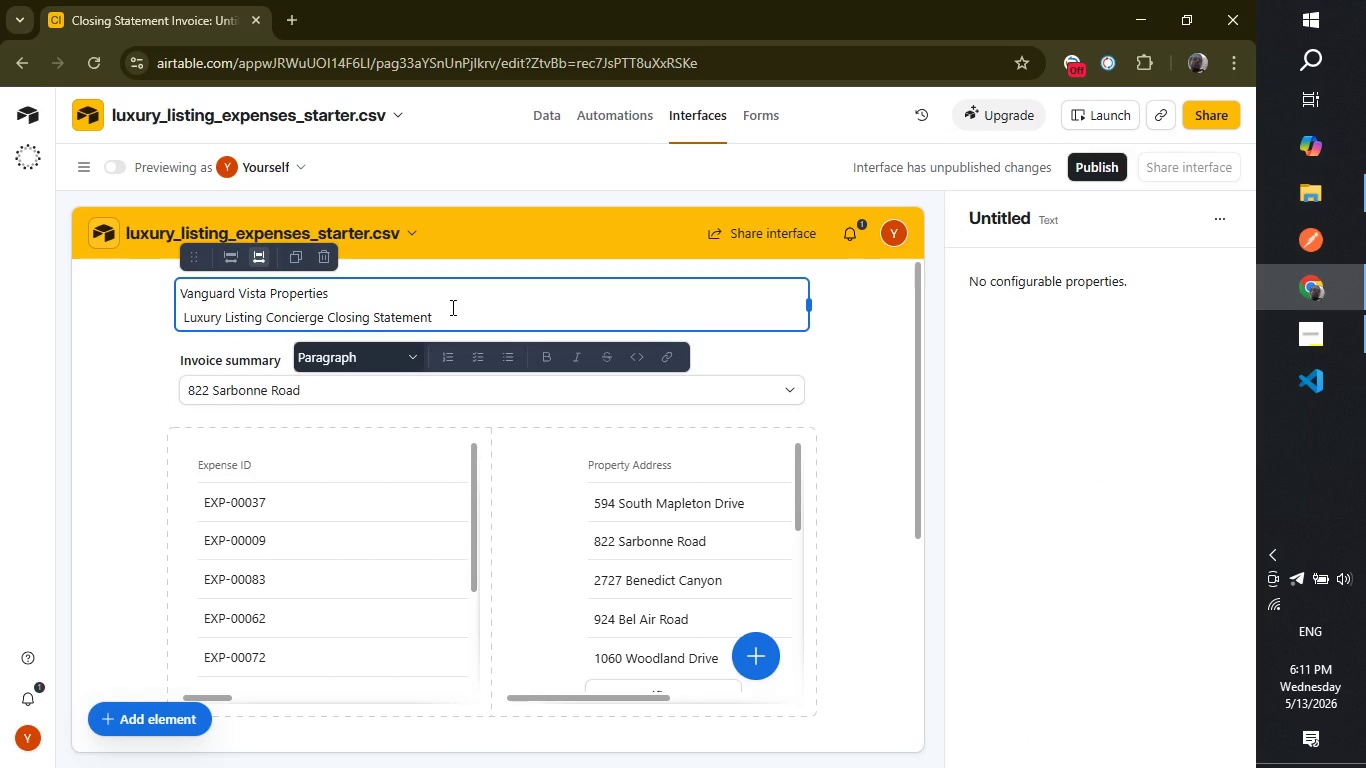 
left_click([451, 307])
 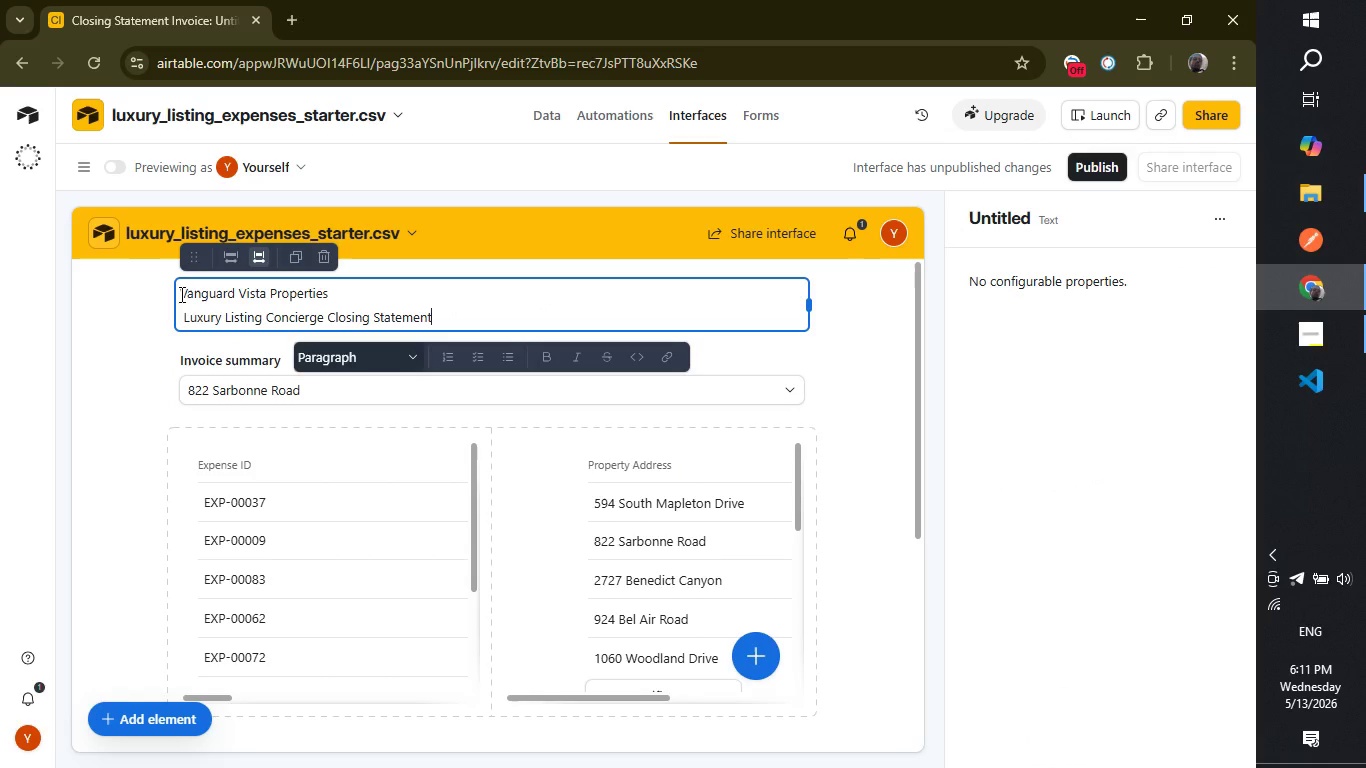 
wait(8.47)
 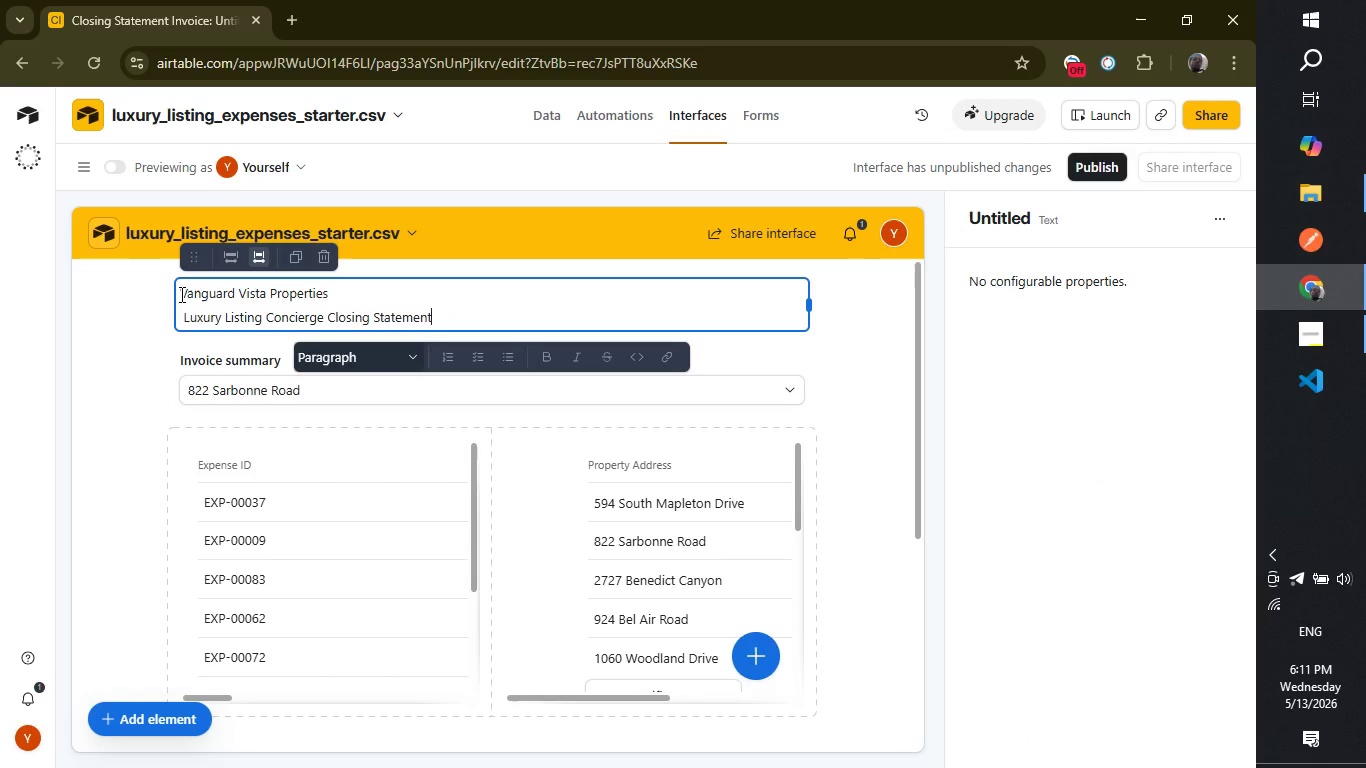 
left_click_drag(start_coordinate=[182, 293], to_coordinate=[342, 292])
 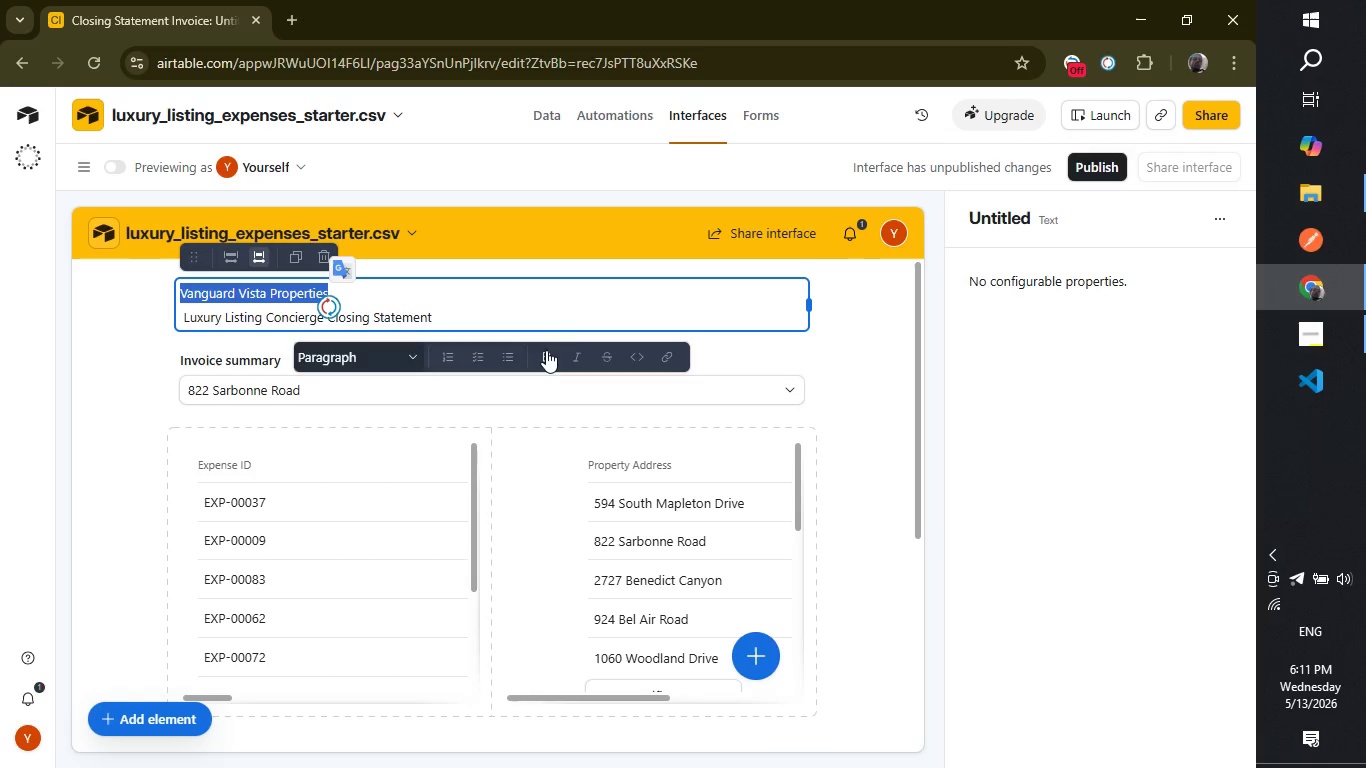 
left_click([546, 350])
 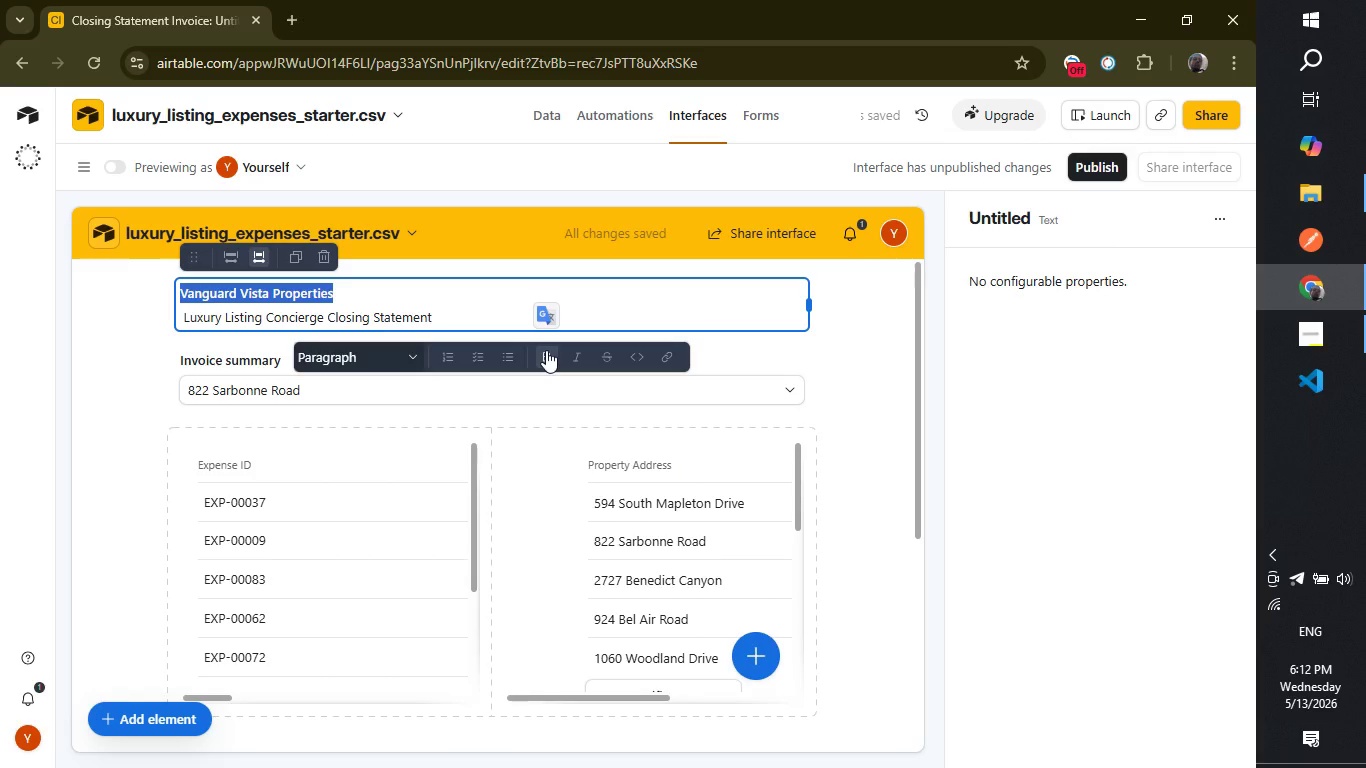 
wait(10.75)
 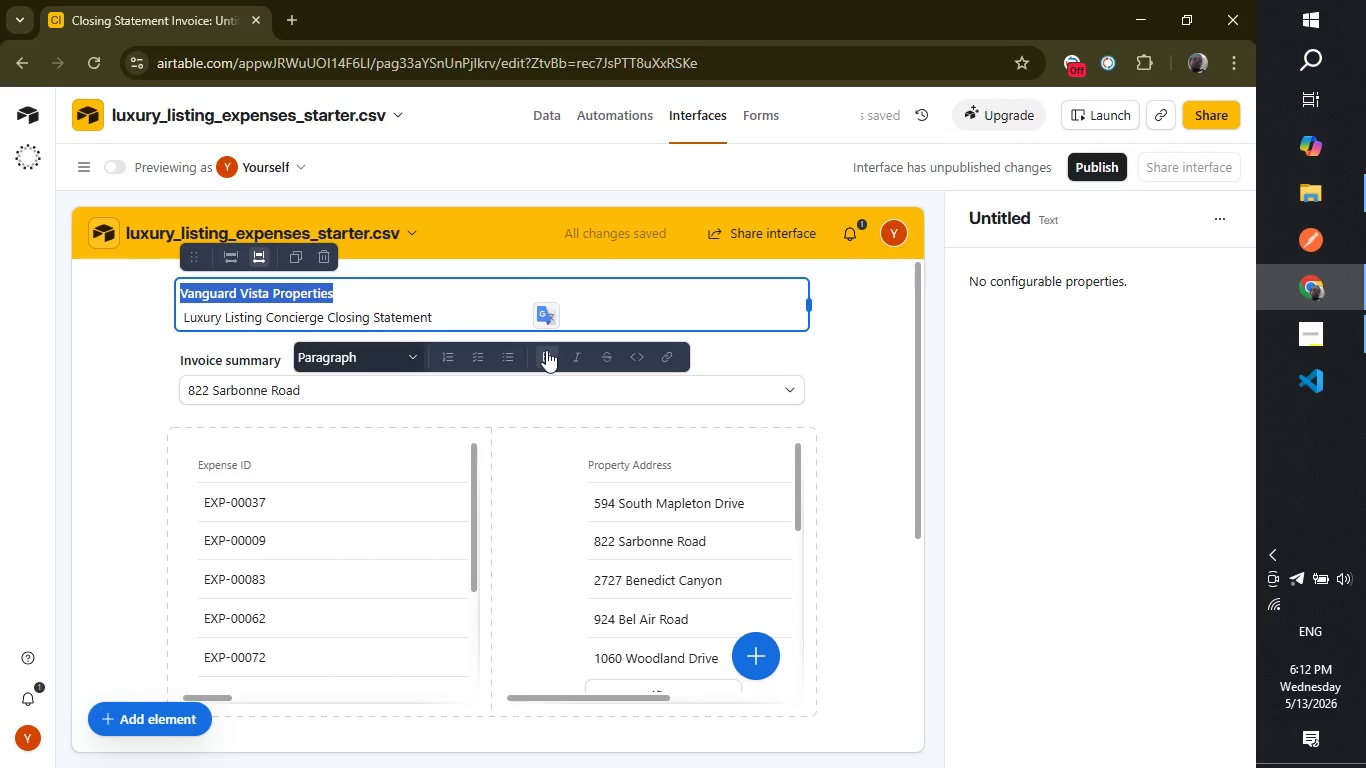 
left_click([628, 301])
 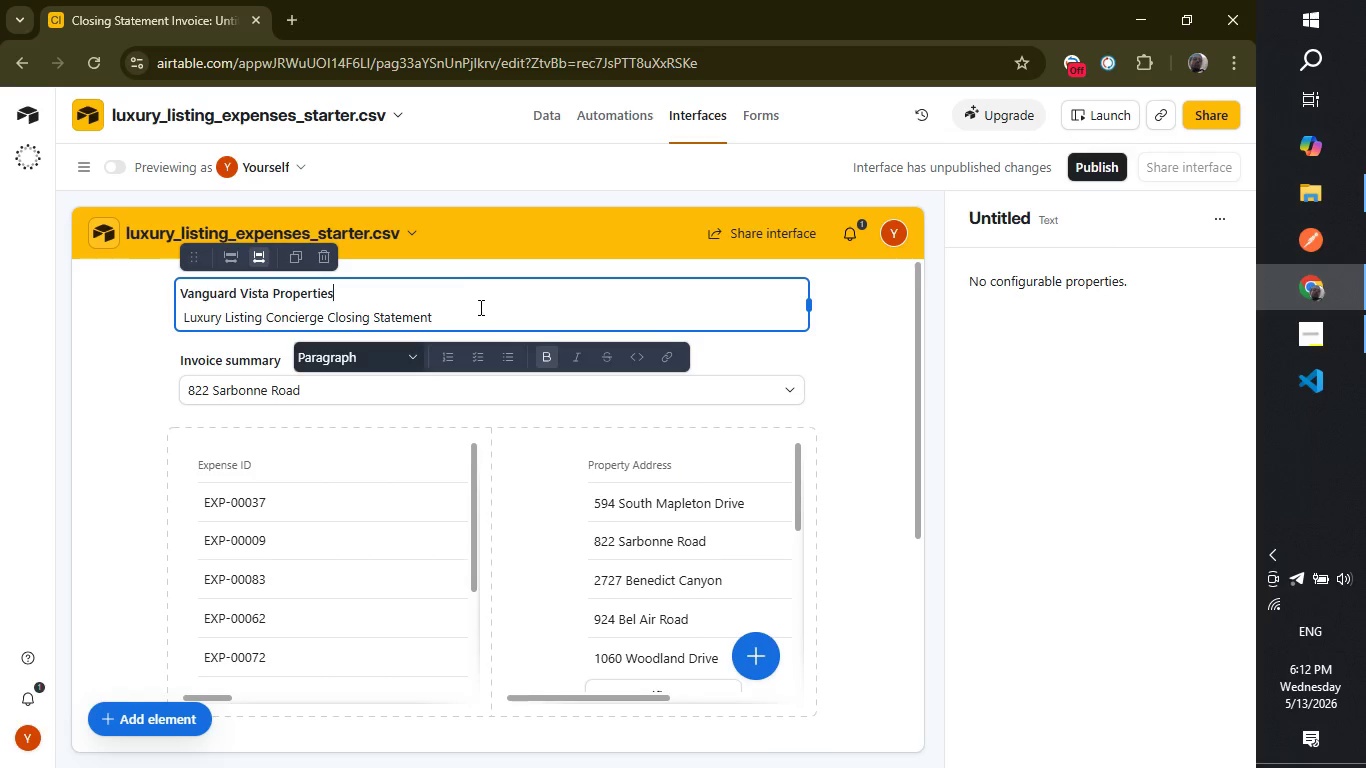 
left_click([477, 316])
 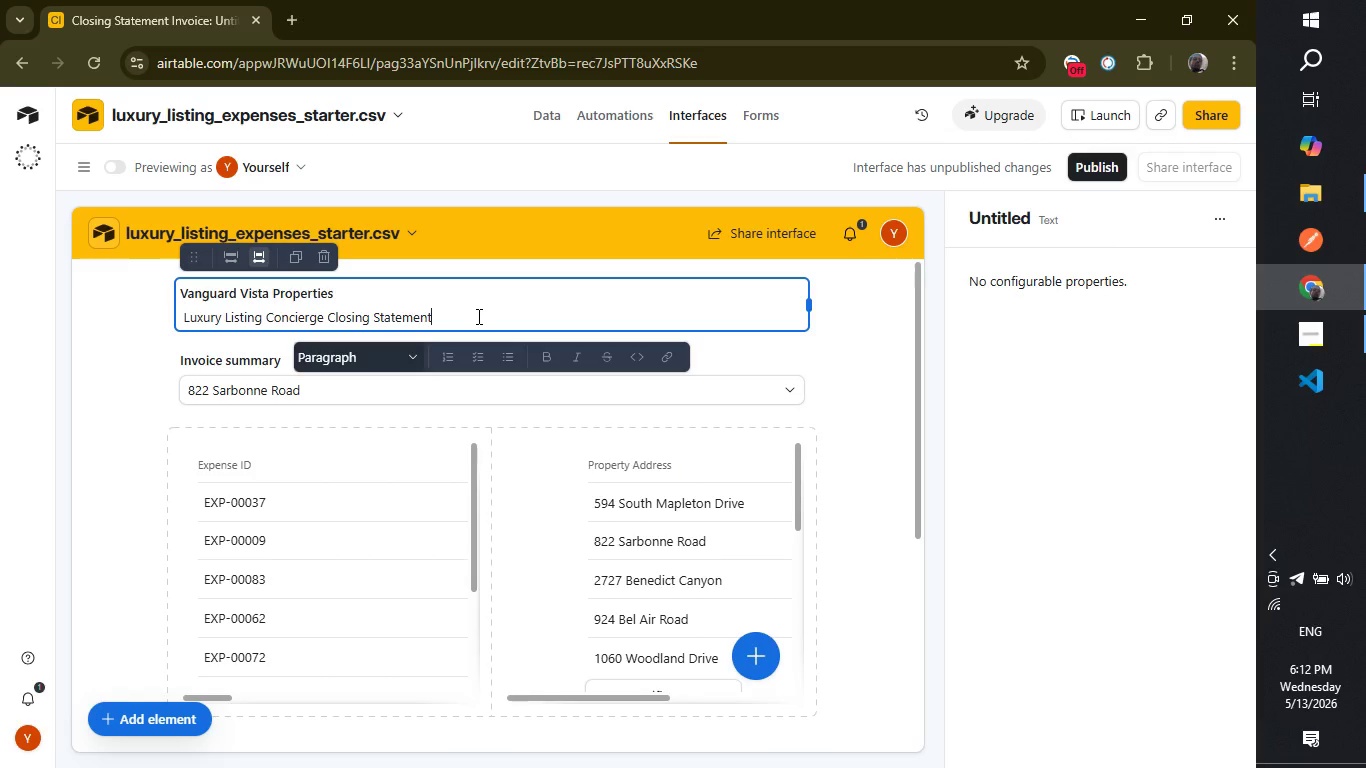 
wait(13.87)
 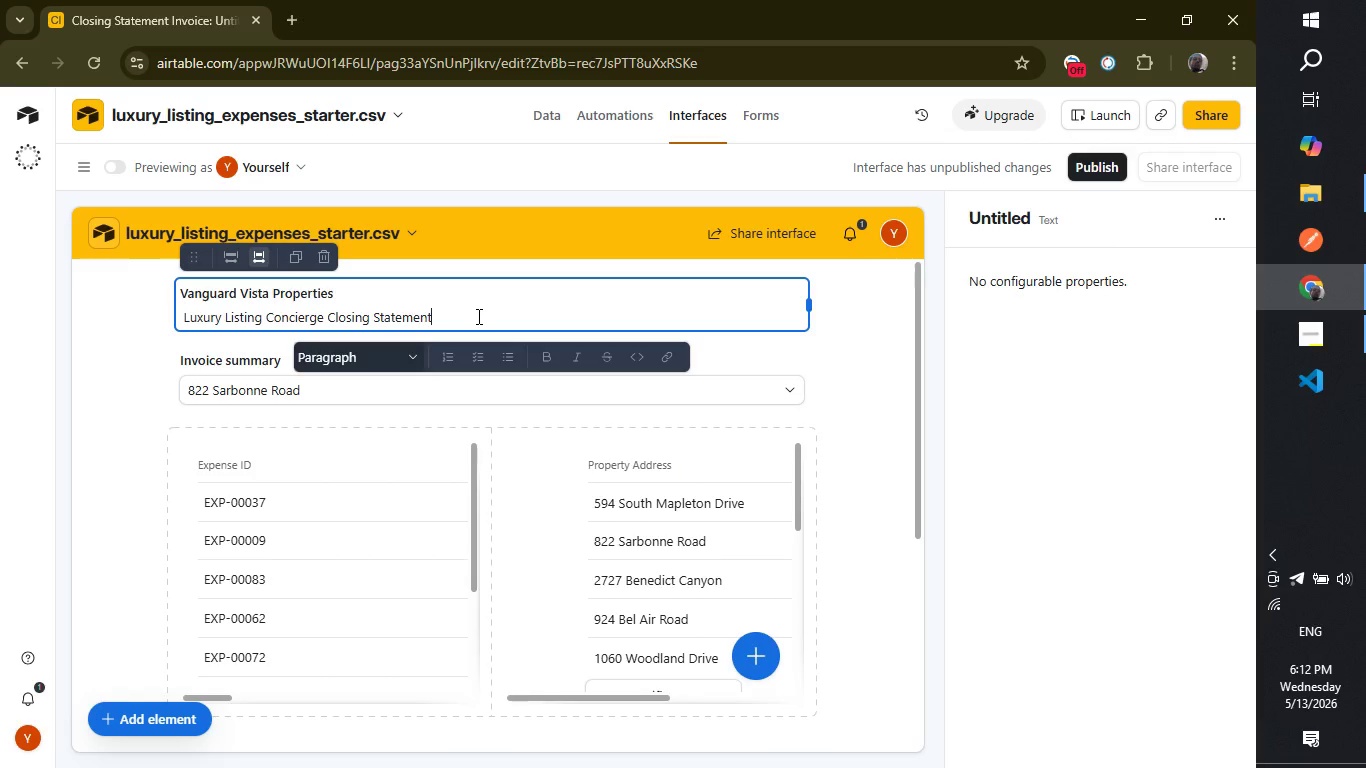 
mouse_move([483, 357])
 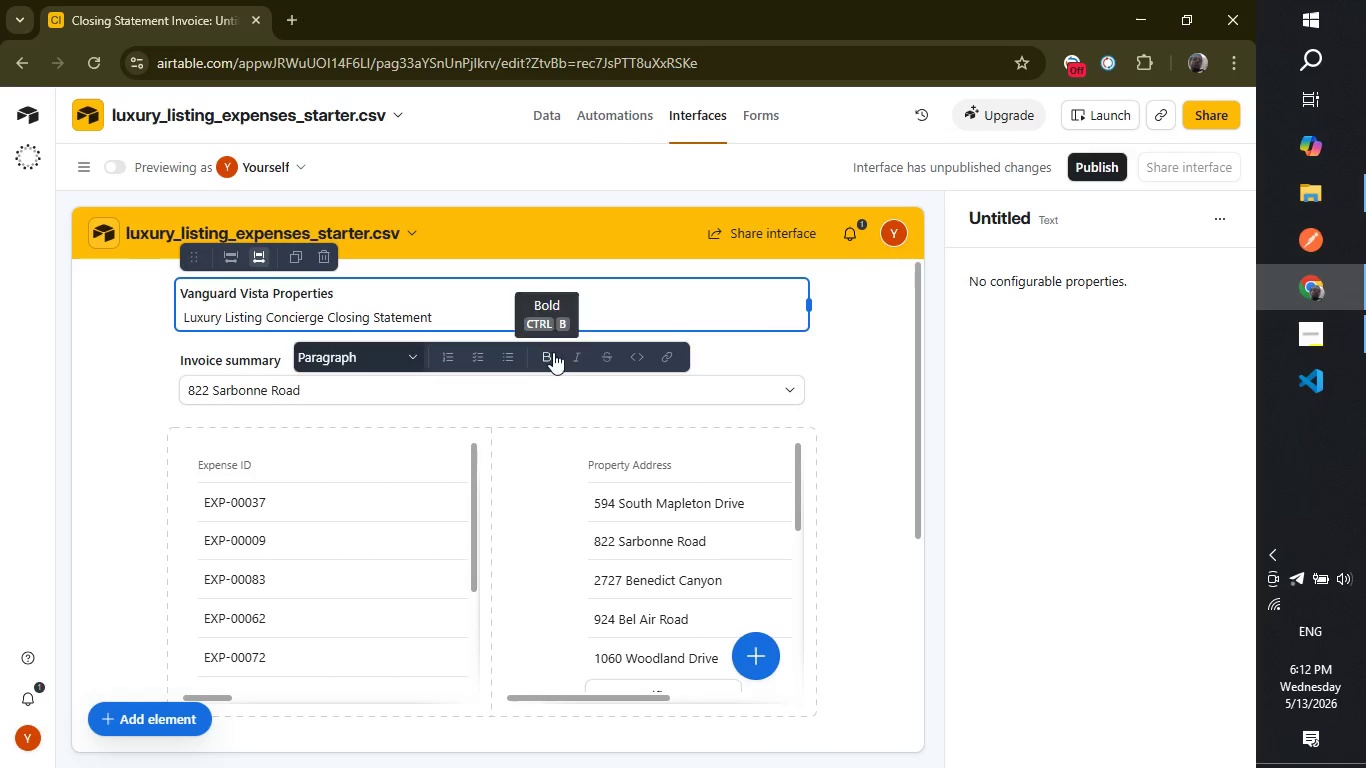 
mouse_move([636, 356])
 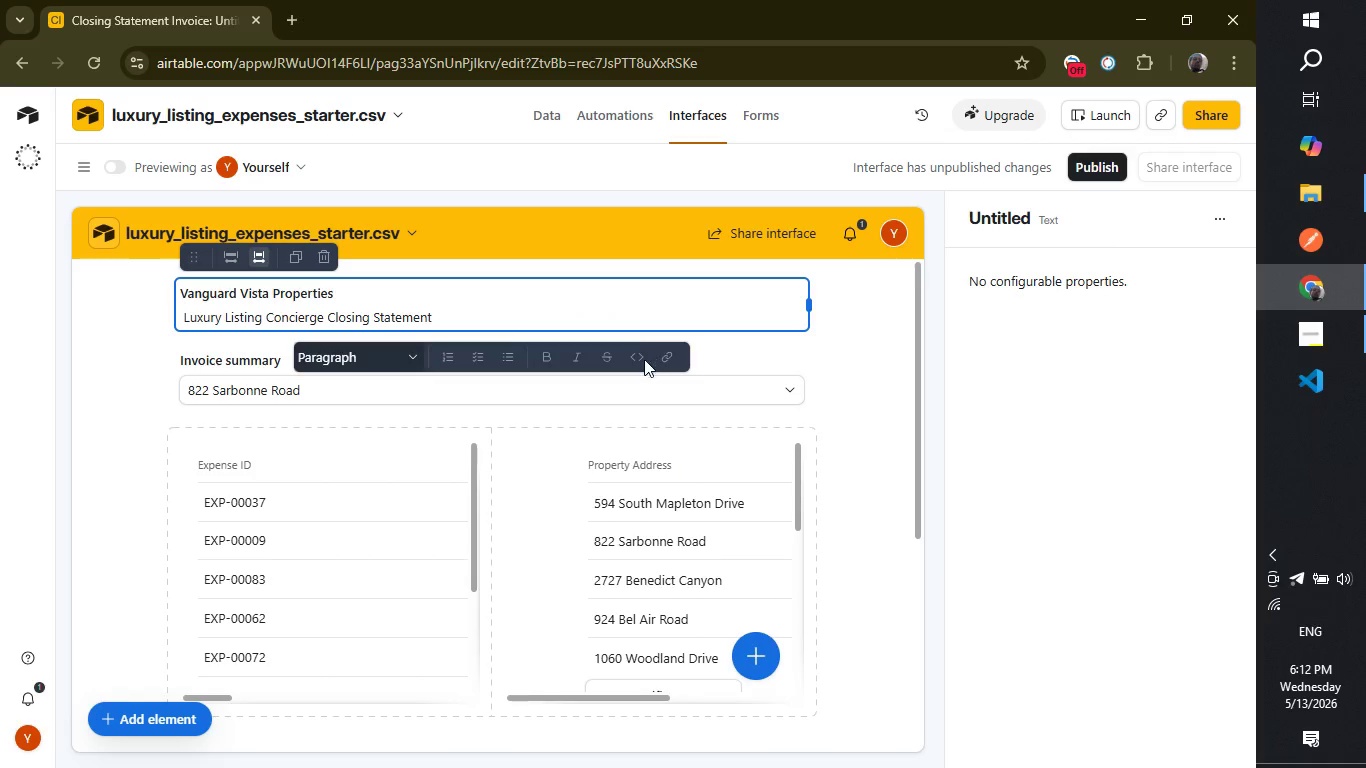 
mouse_move([636, 365])
 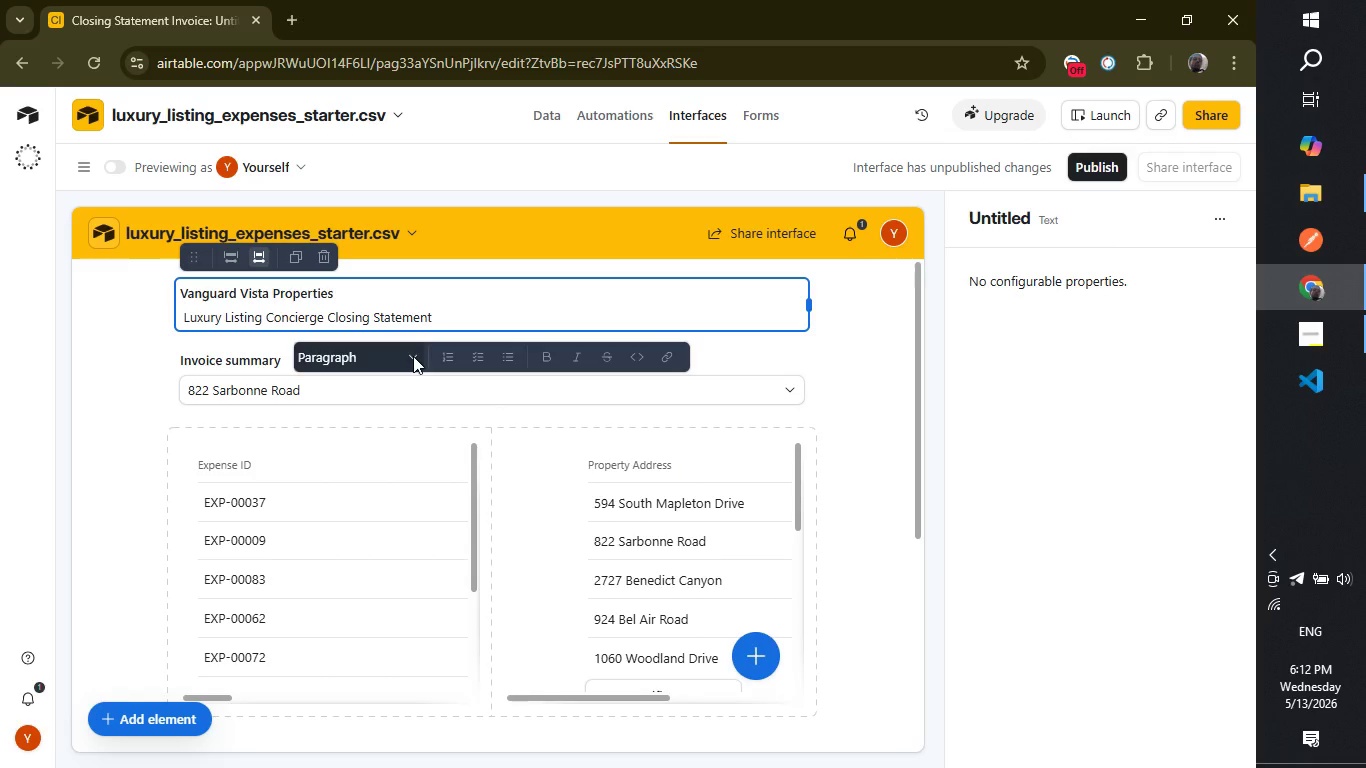 
left_click([413, 356])
 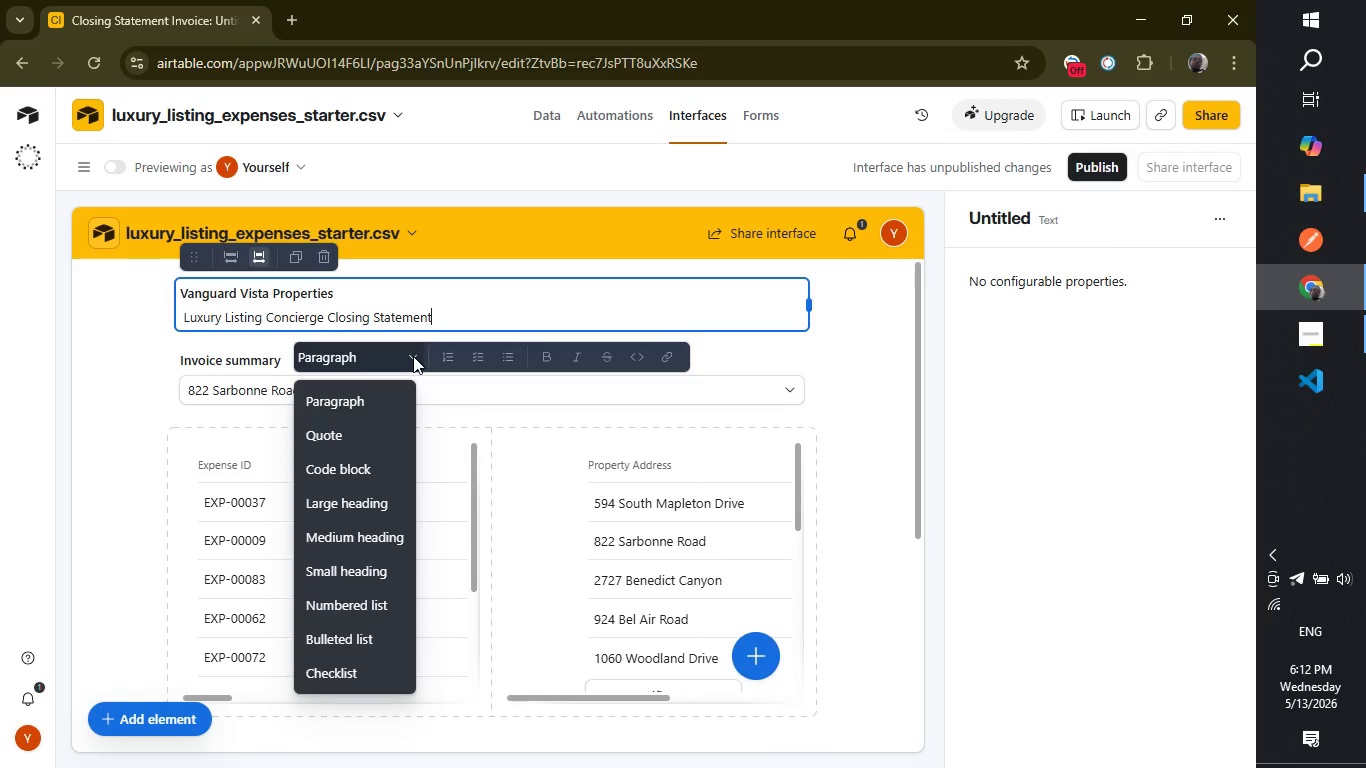 
wait(11.3)
 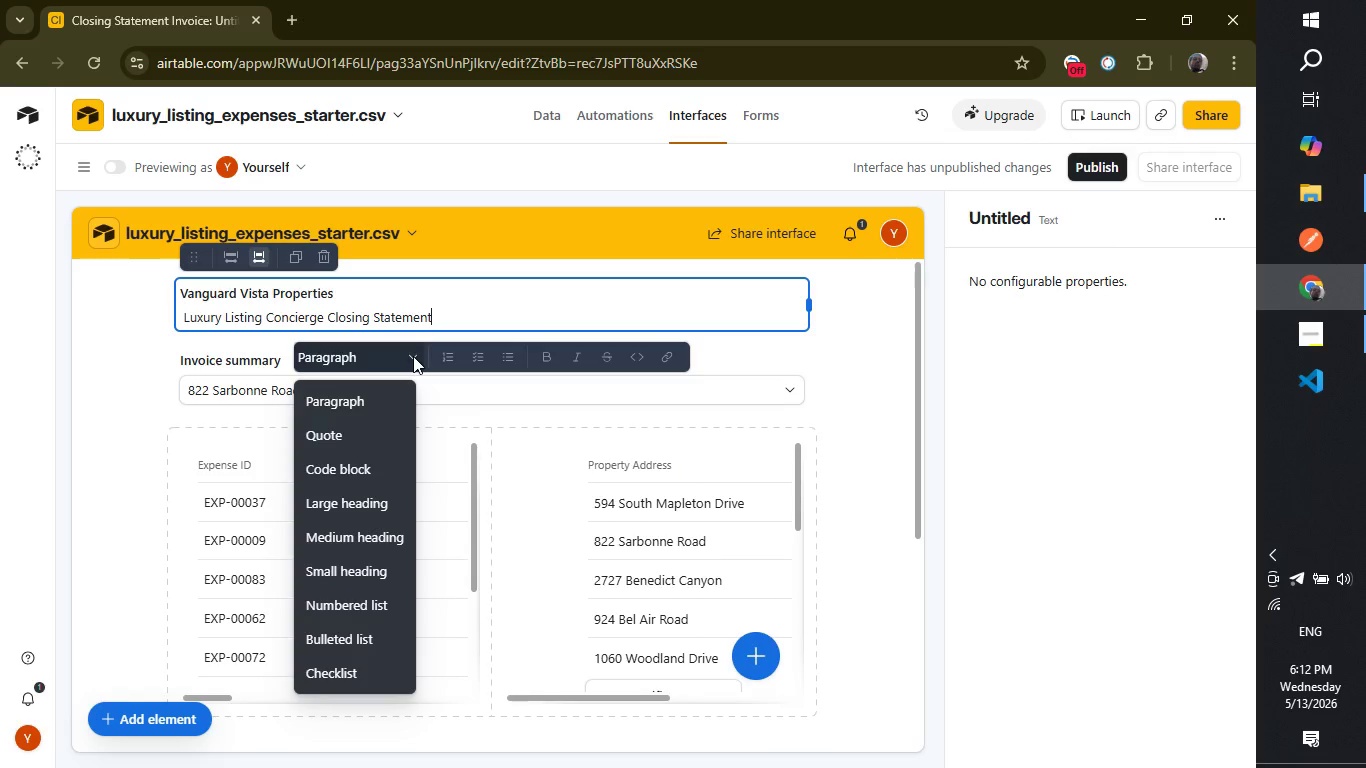 
left_click([376, 532])
 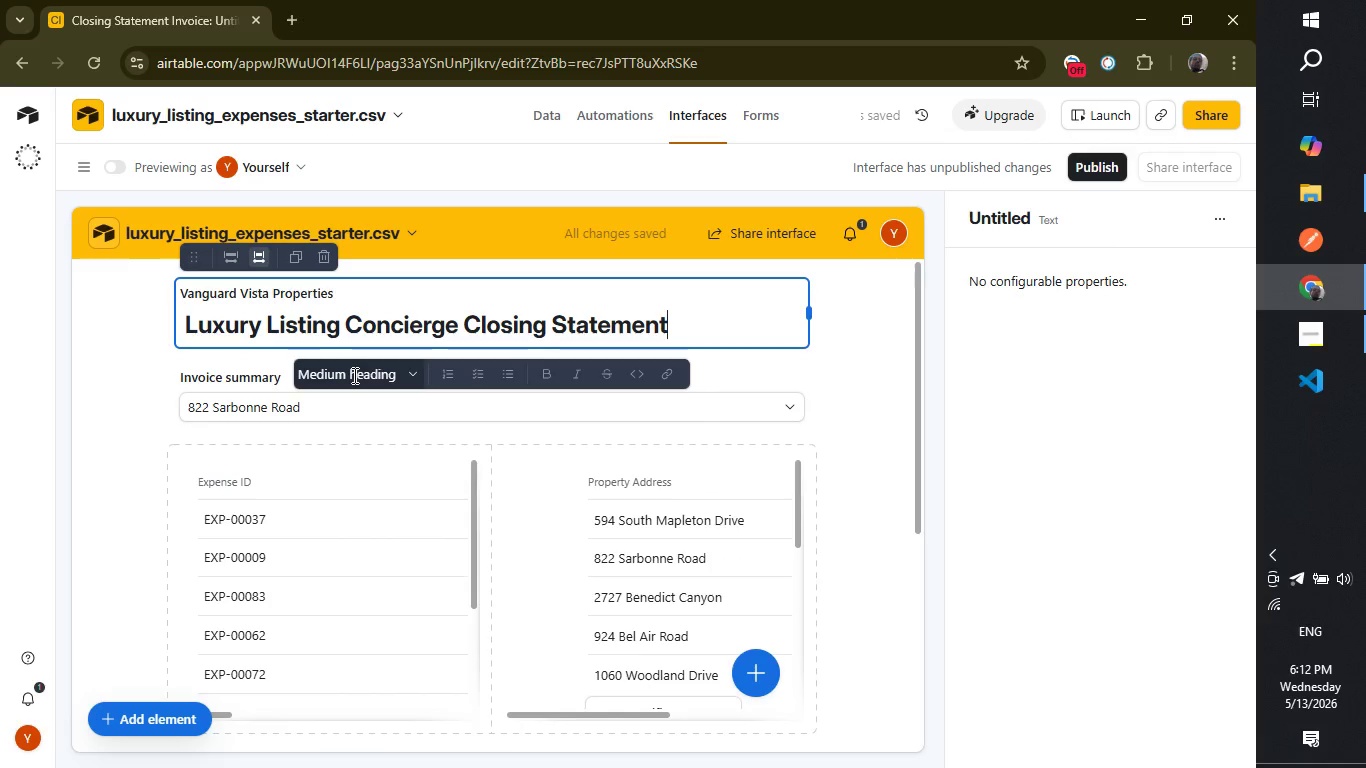 
left_click([340, 288])
 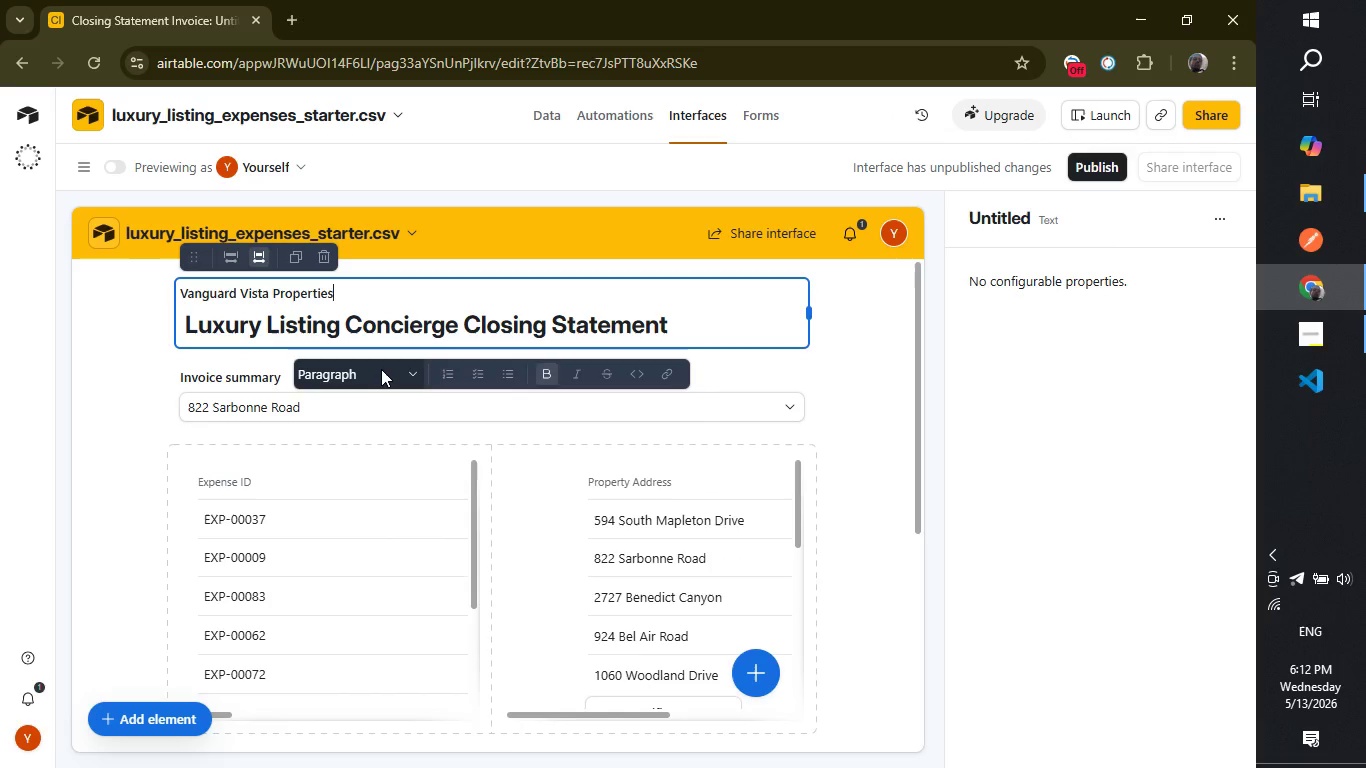 
left_click([381, 369])
 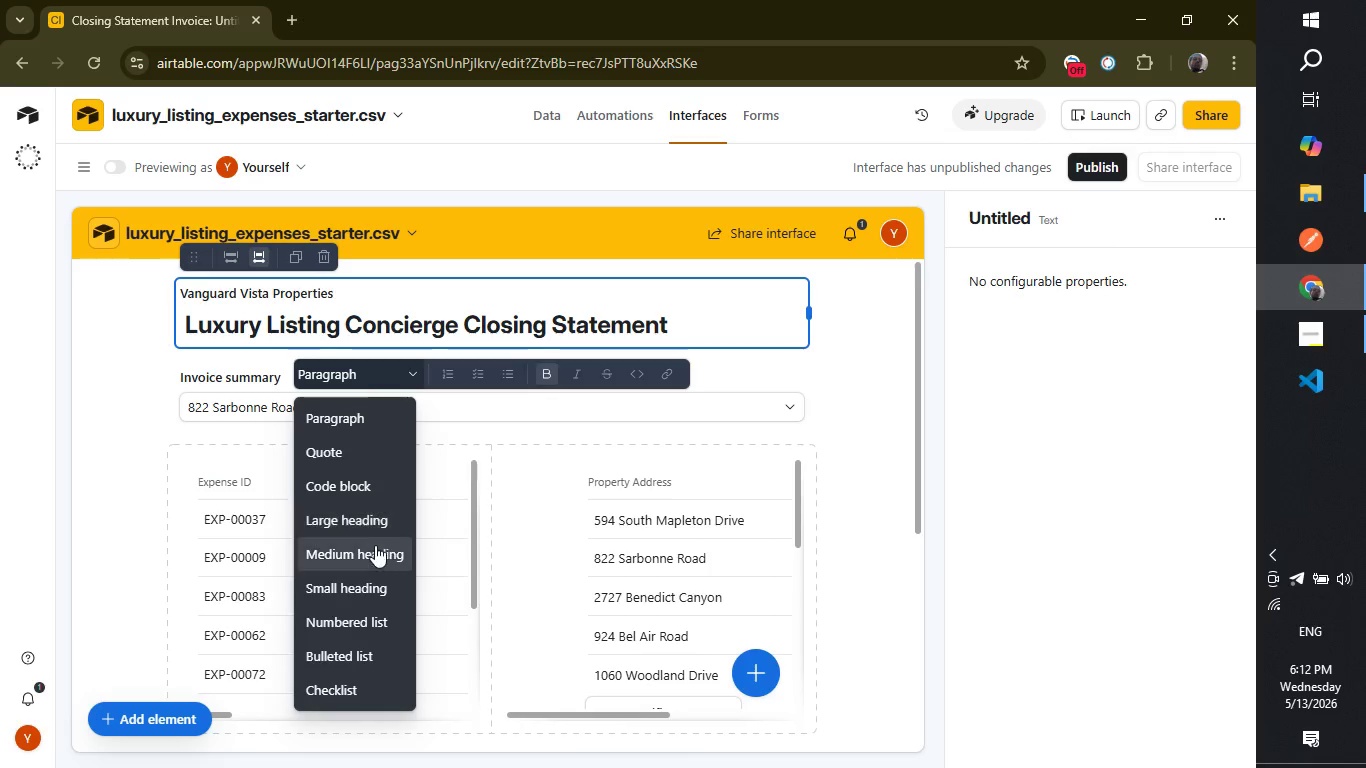 
left_click([375, 545])
 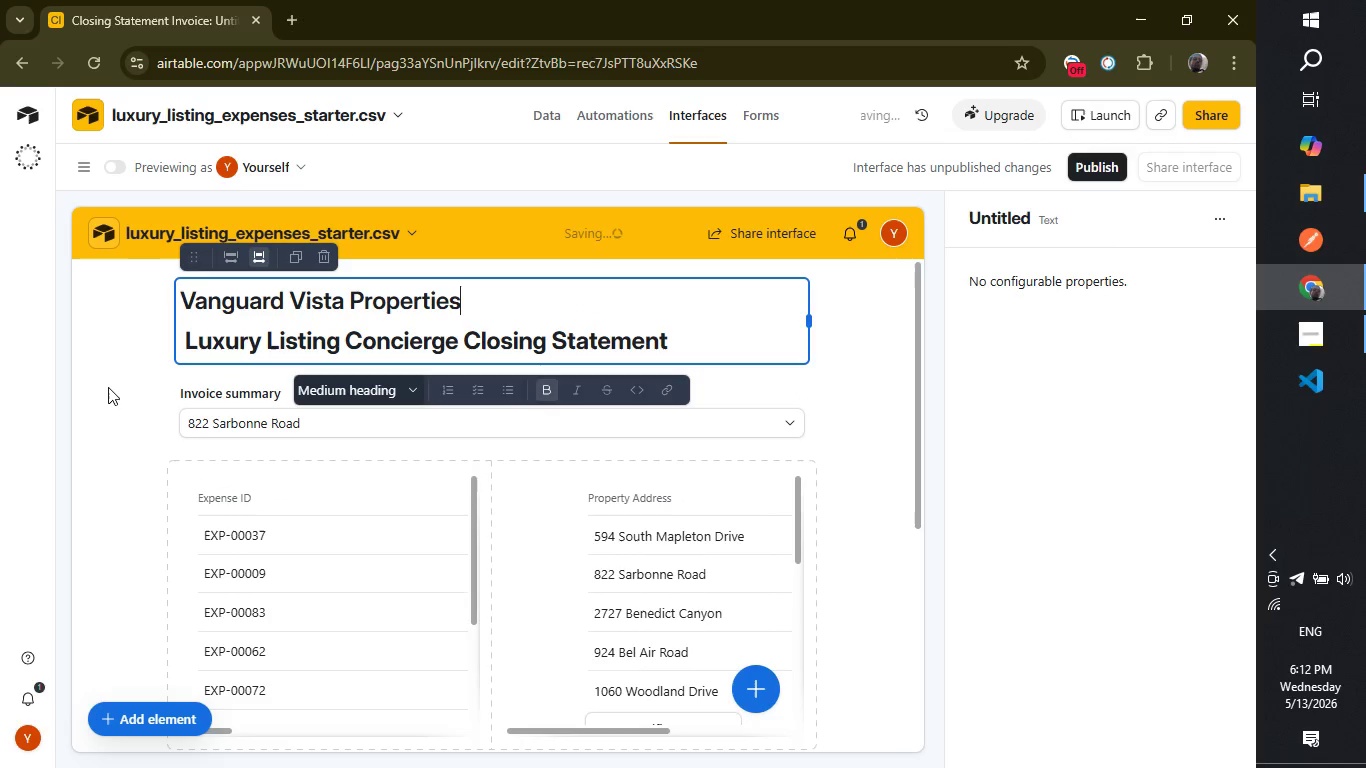 
left_click([118, 332])
 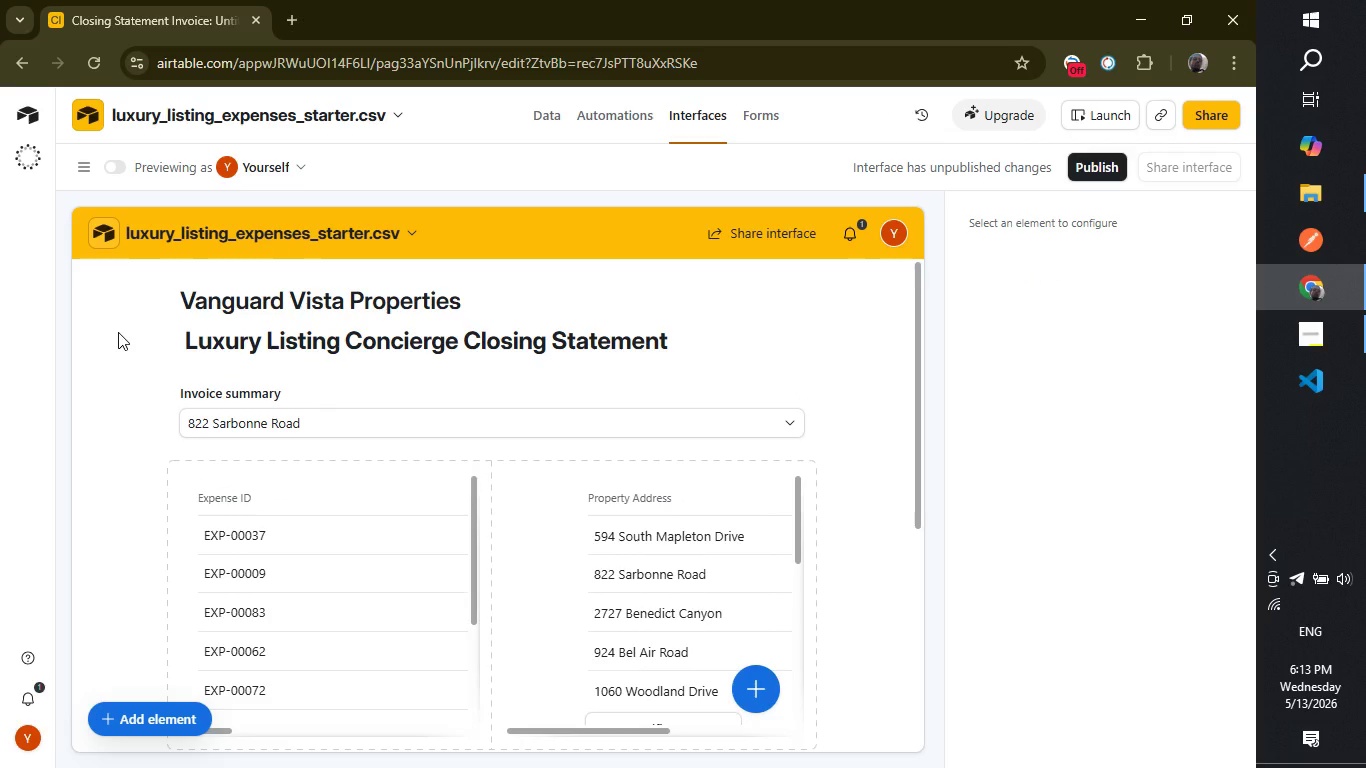 
wait(24.36)
 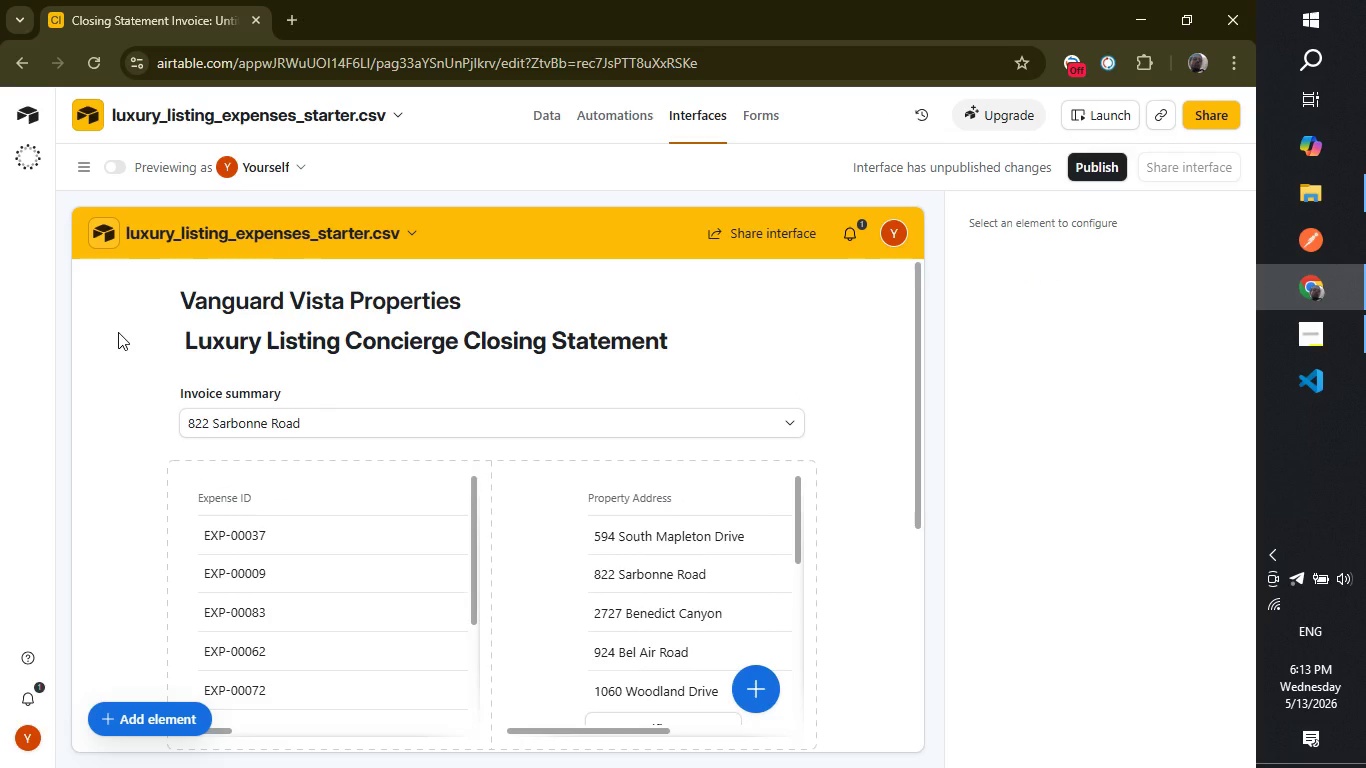 
left_click([1036, 428])
 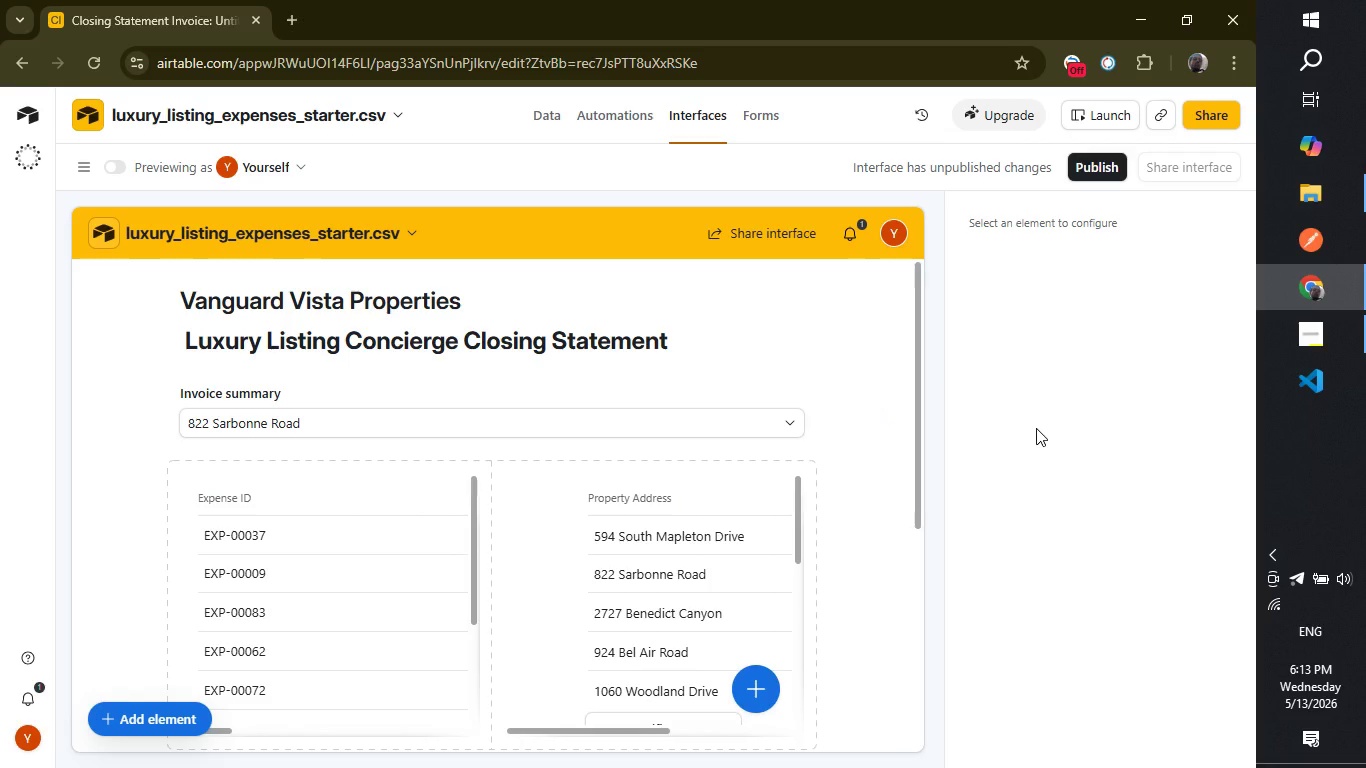 
wait(13.95)
 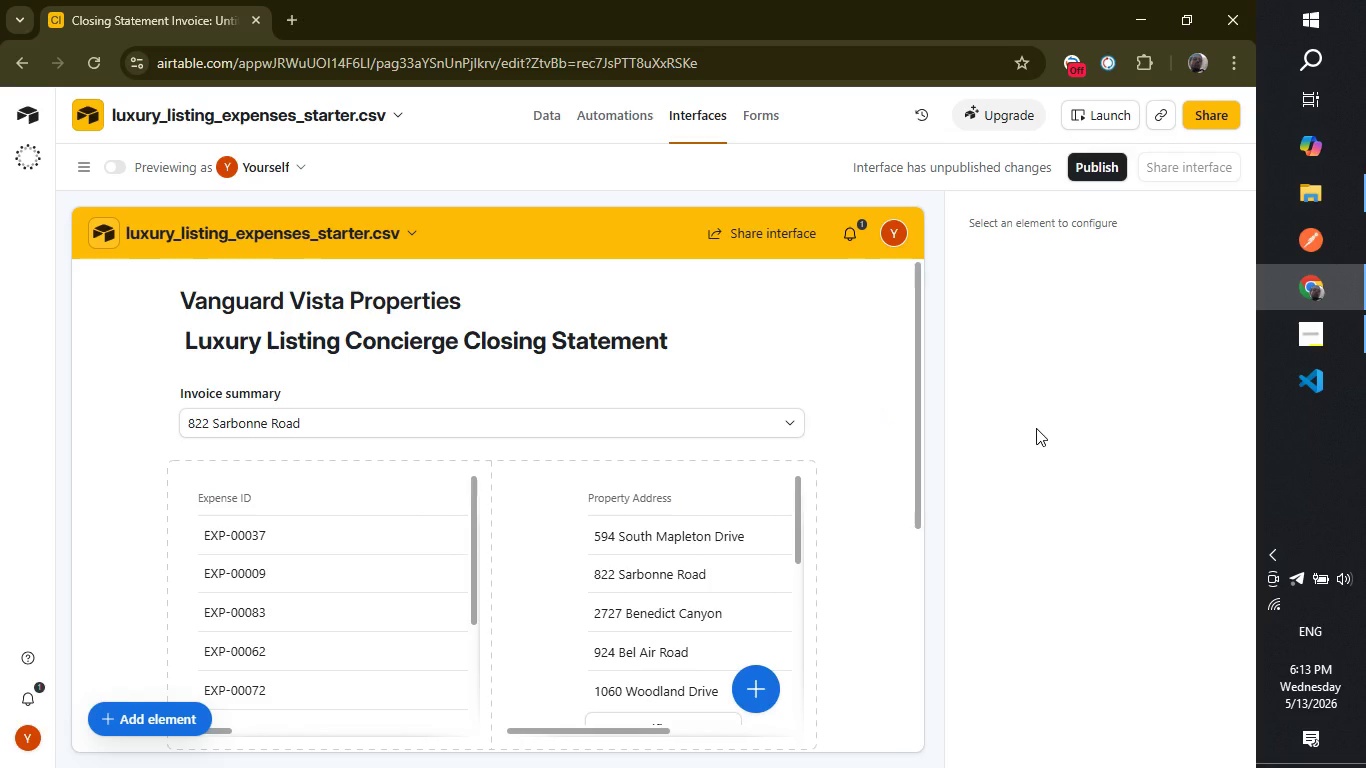 
left_click([1082, 451])
 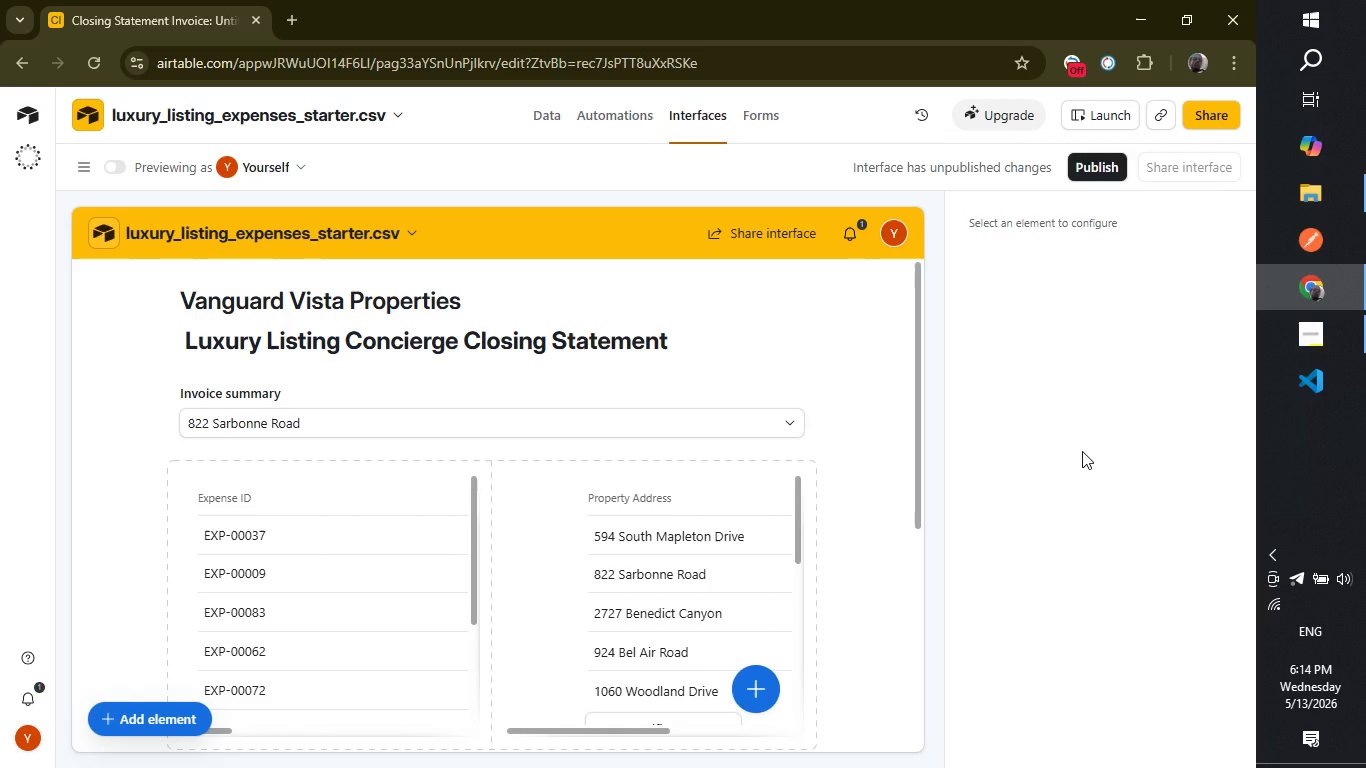 
wait(31.31)
 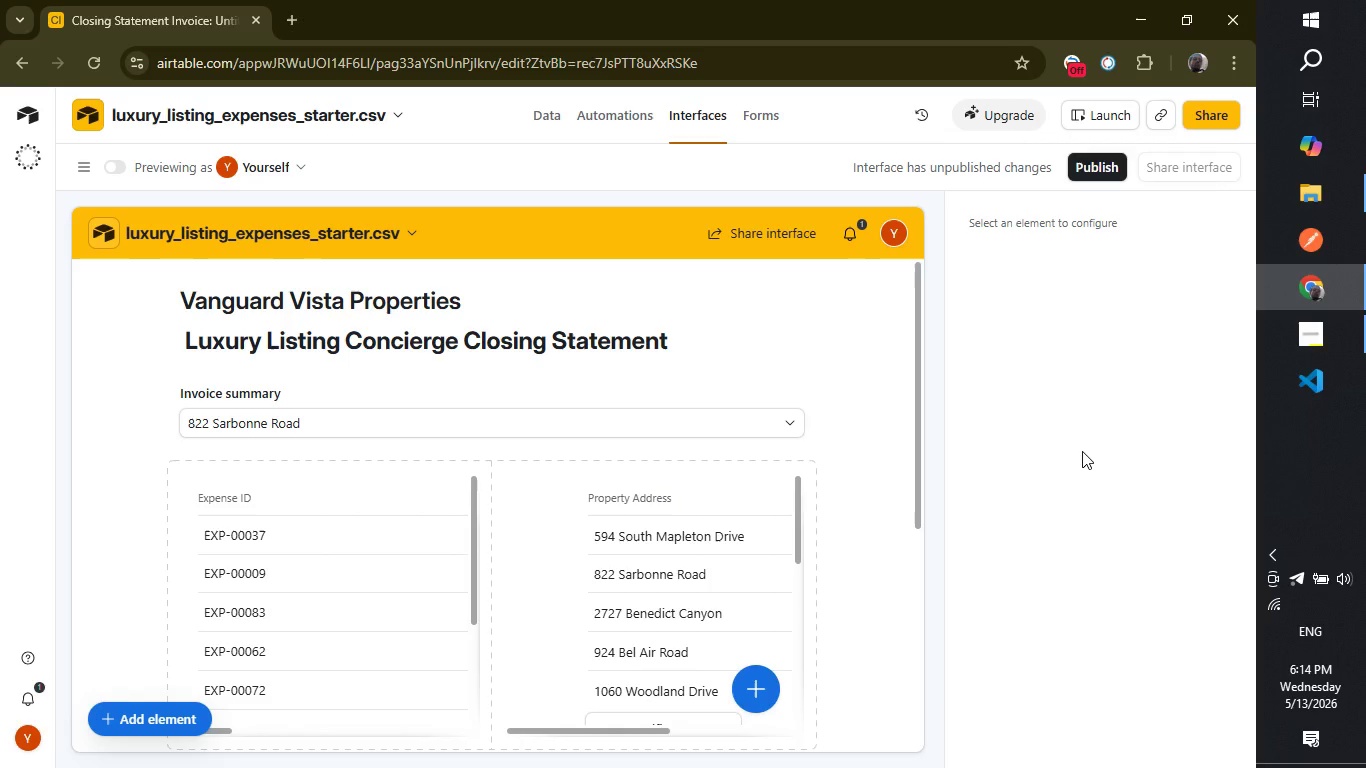 
left_click([759, 328])
 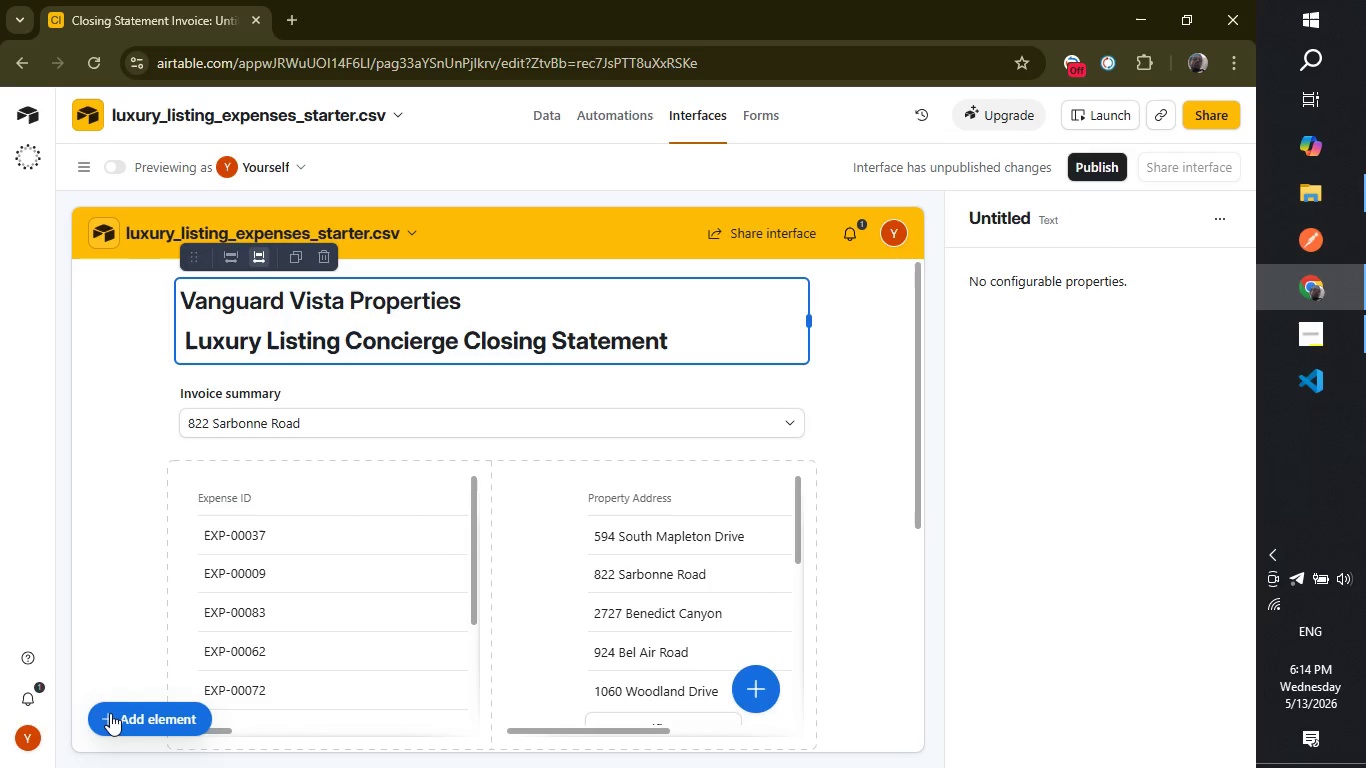 
left_click([120, 711])
 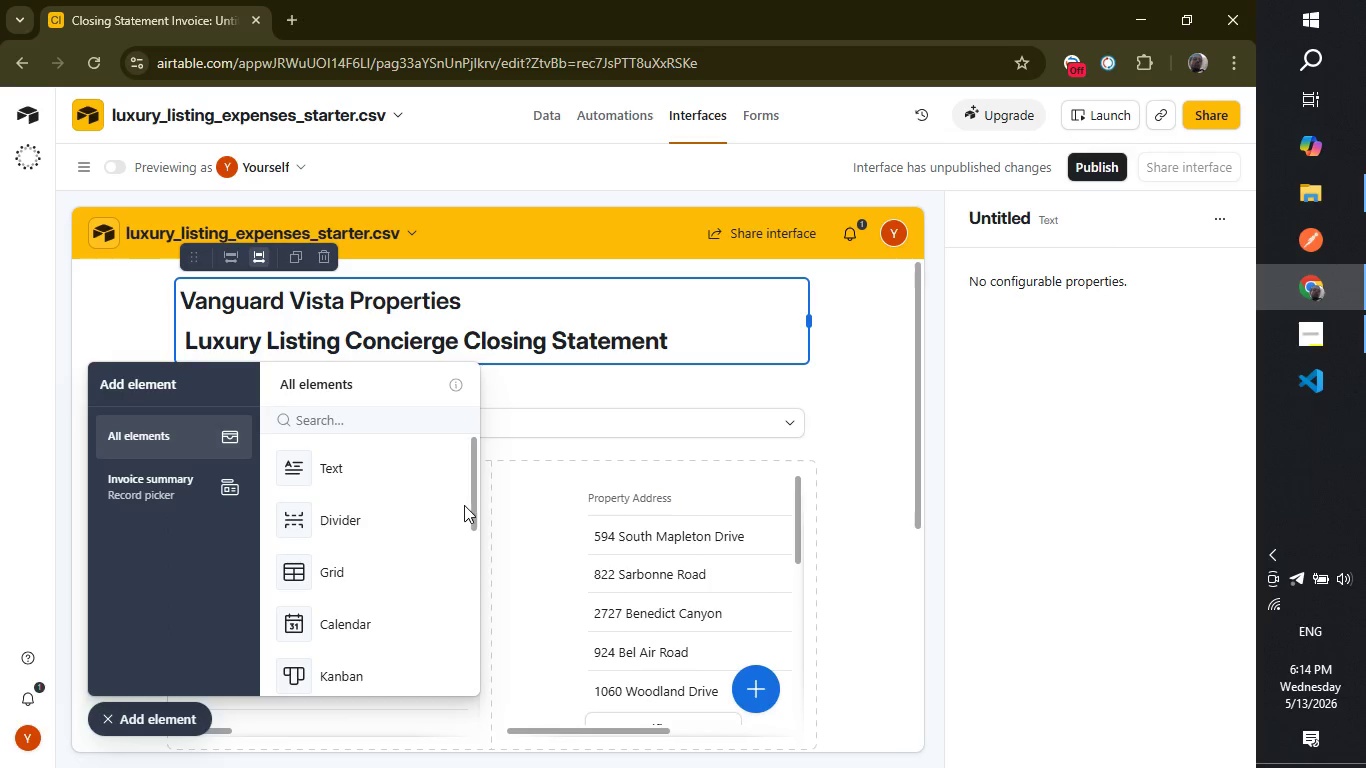 
left_click_drag(start_coordinate=[476, 497], to_coordinate=[480, 595])
 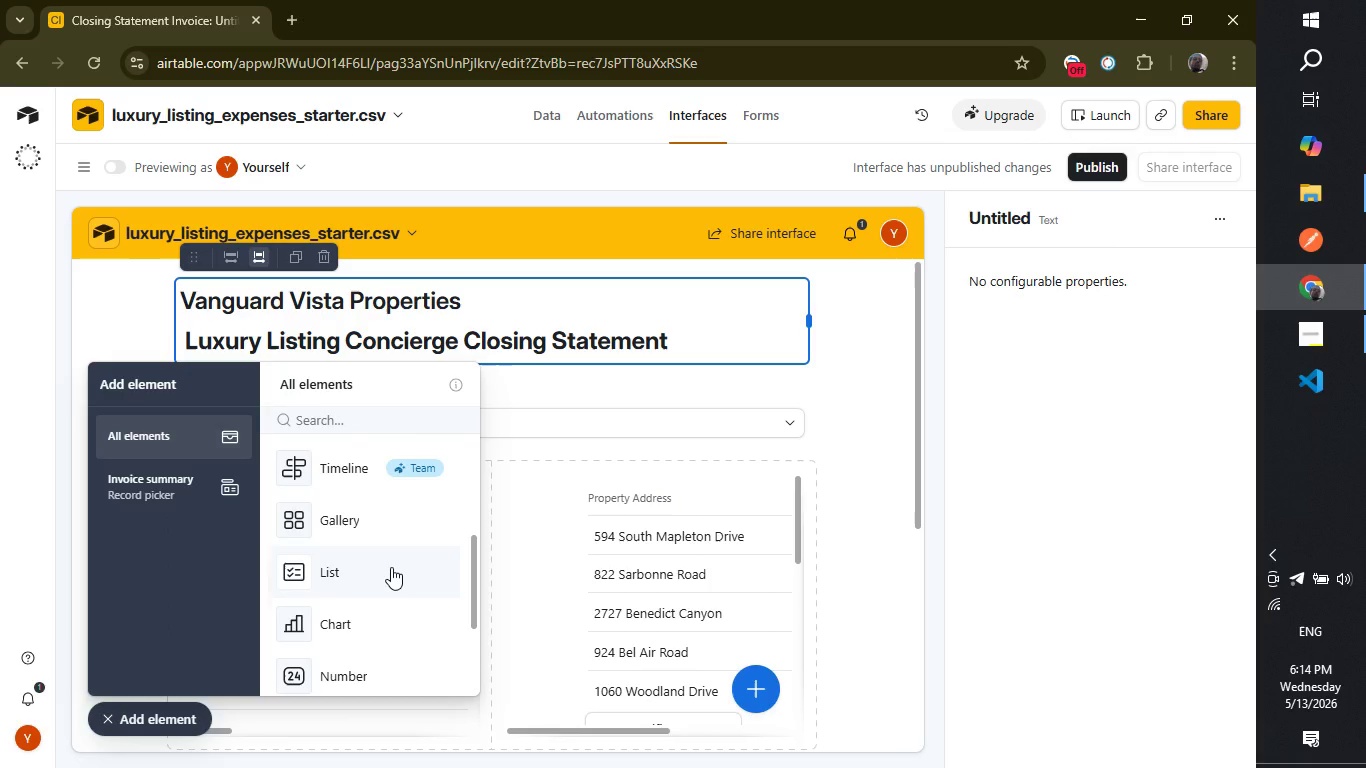 
left_click([391, 567])
 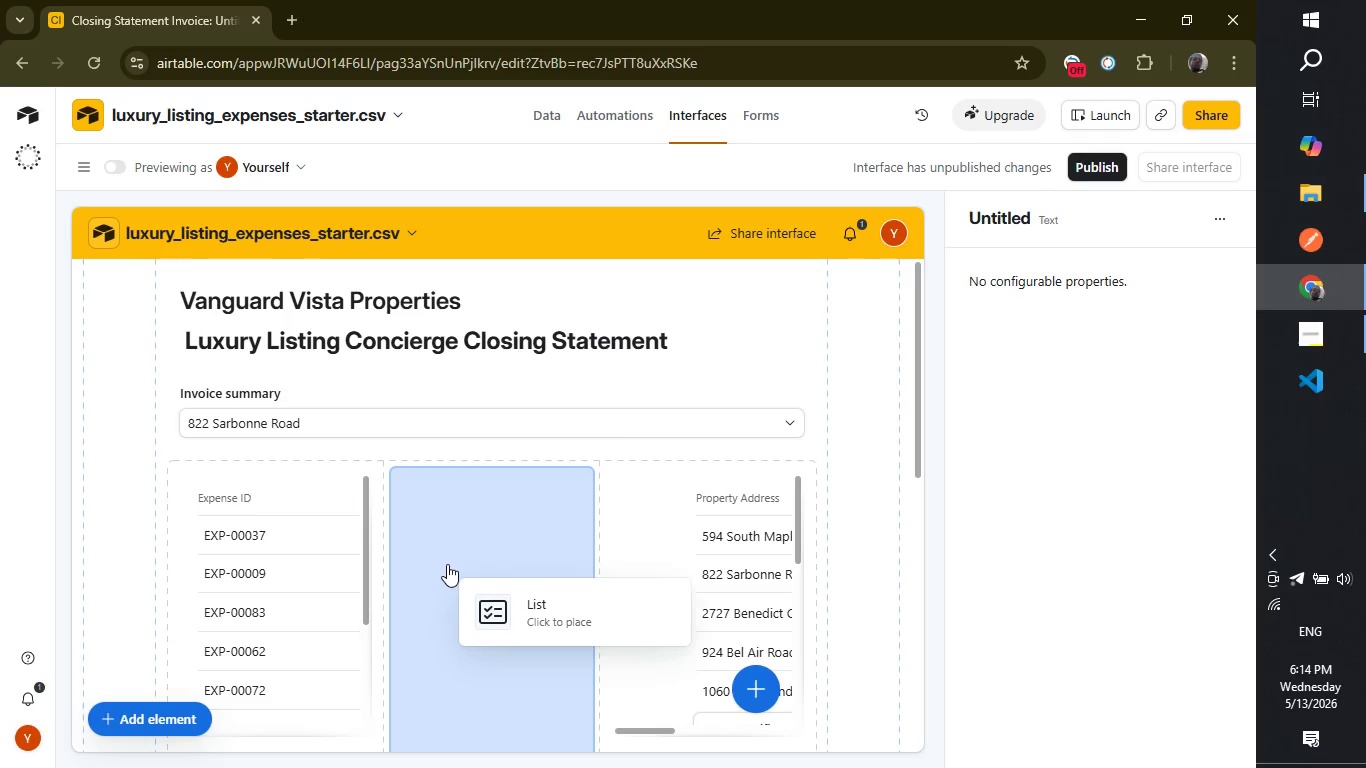 
left_click_drag(start_coordinate=[453, 564], to_coordinate=[487, 373])
 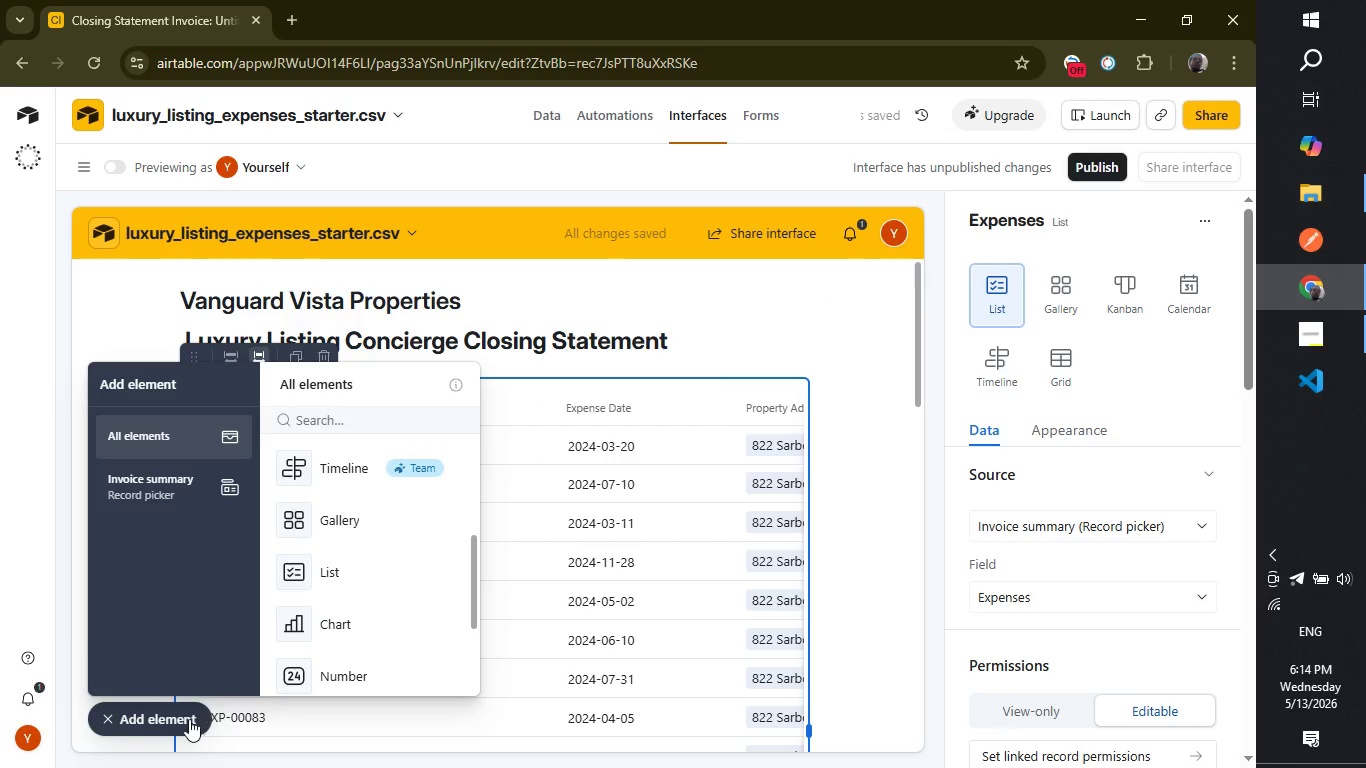 
left_click([170, 714])
 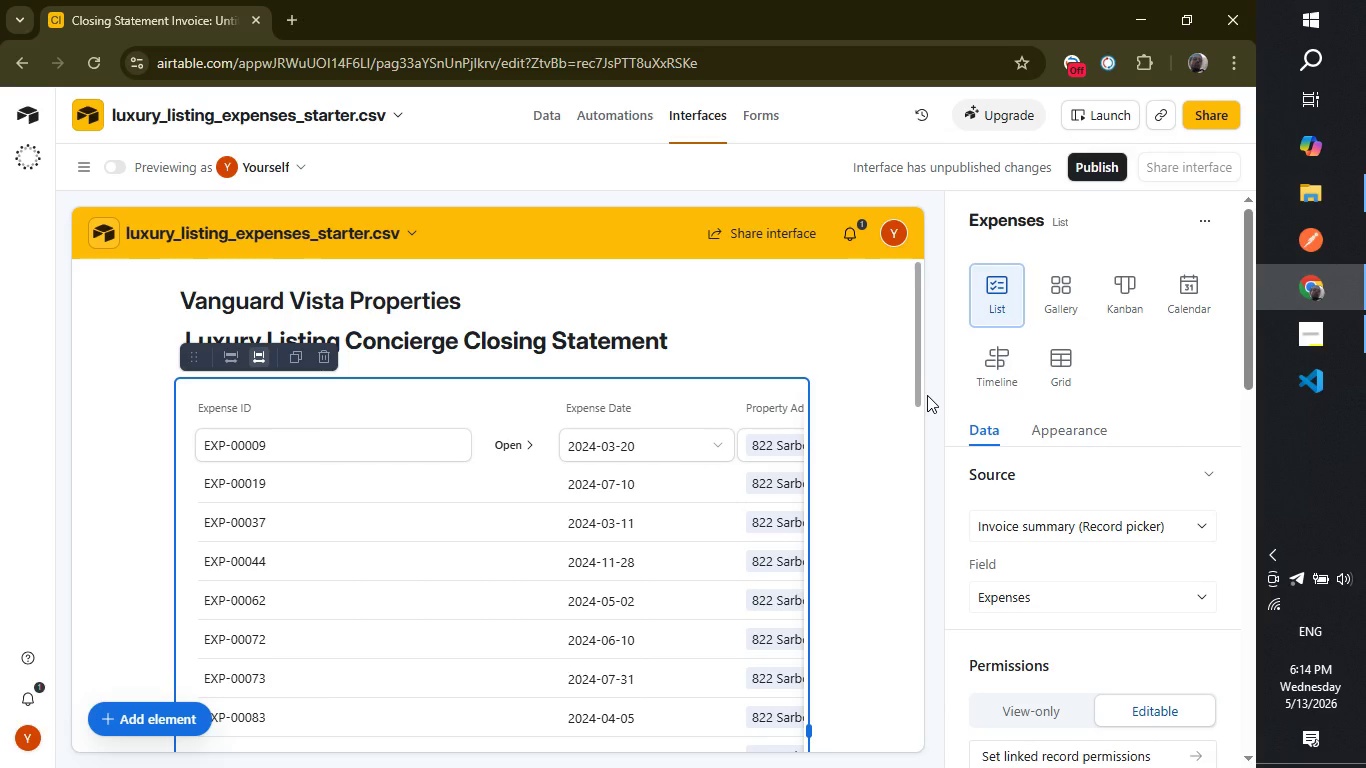 
wait(9.34)
 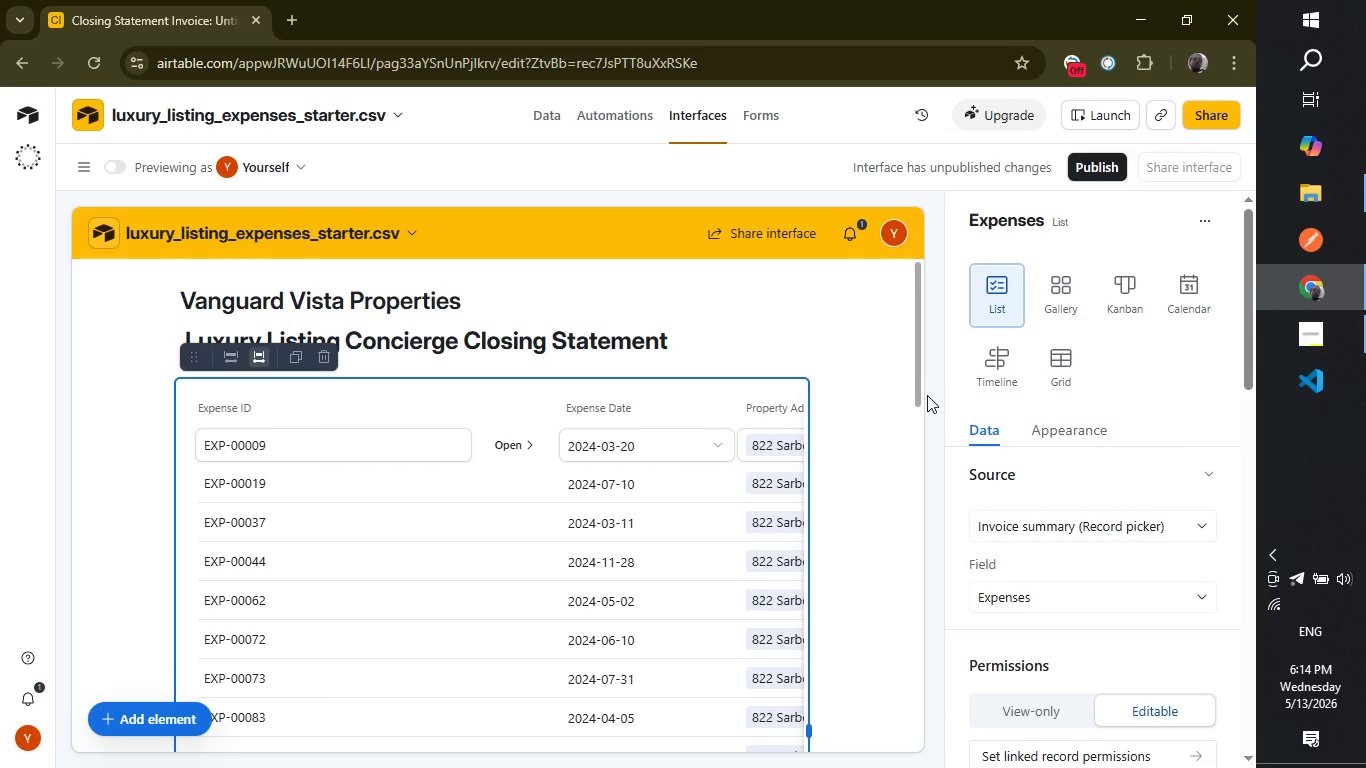 
left_click([879, 317])
 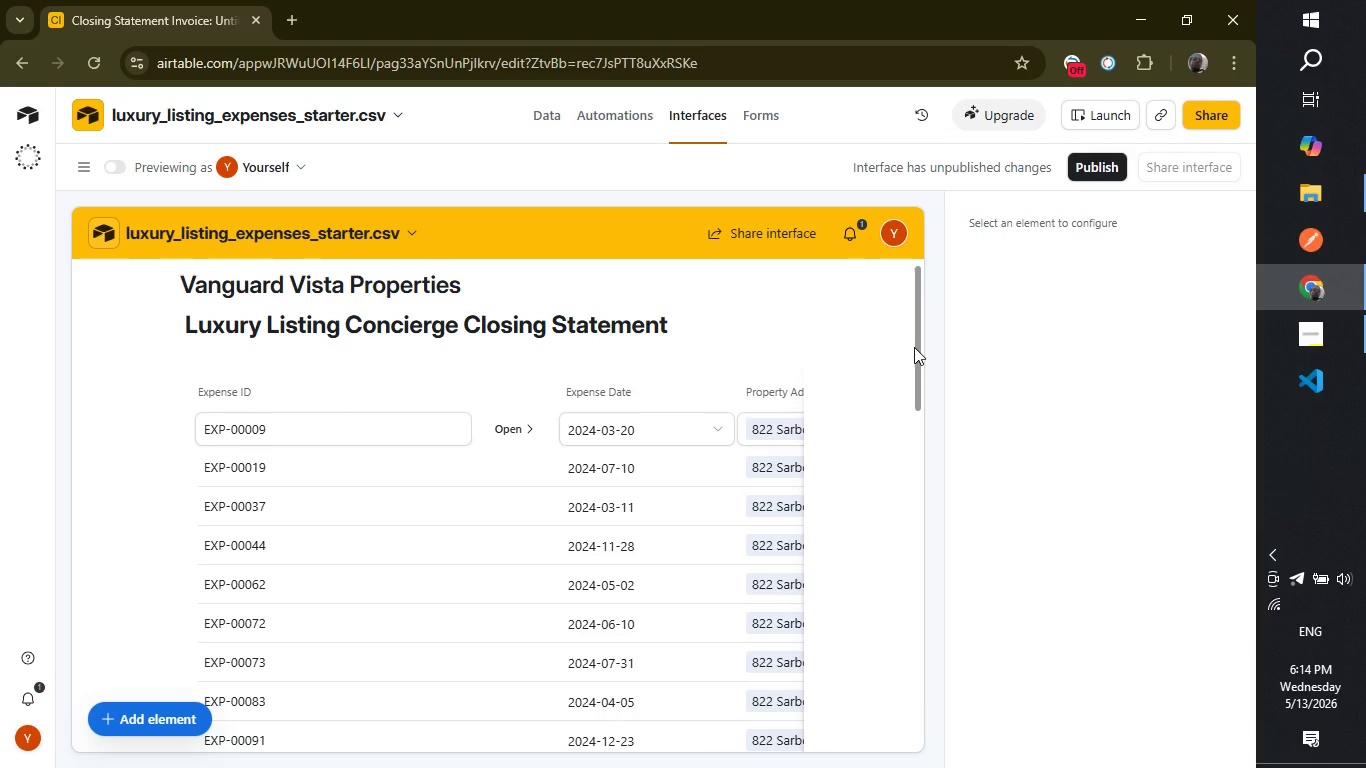 
wait(14.95)
 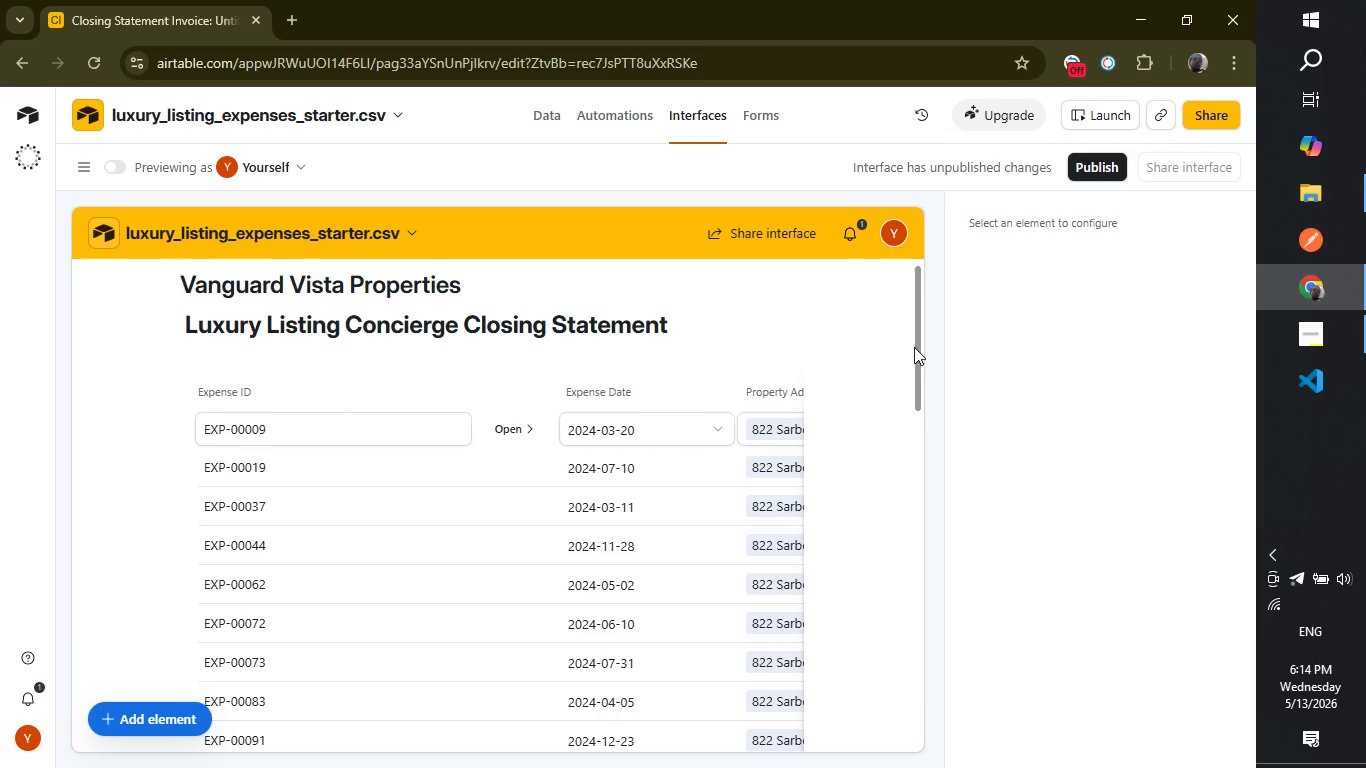 
left_click([914, 342])
 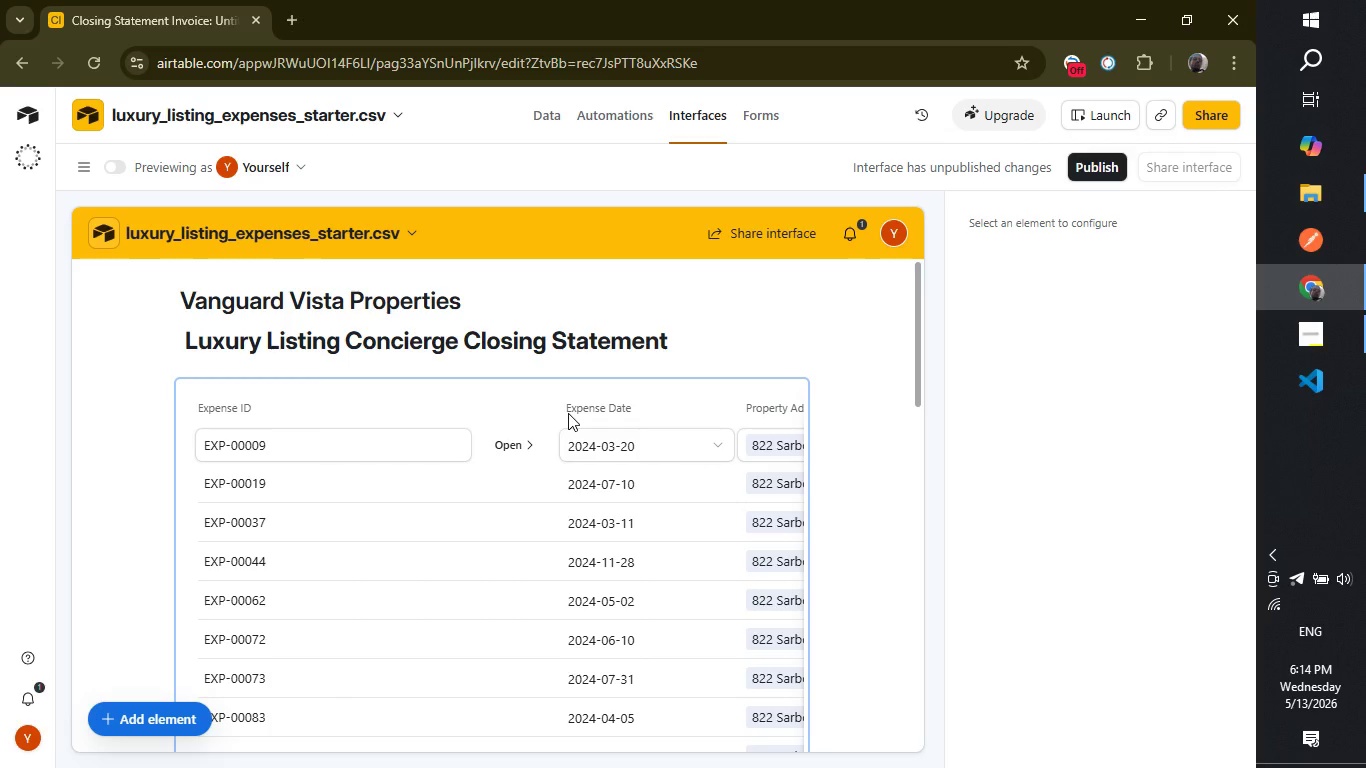 
left_click([568, 413])
 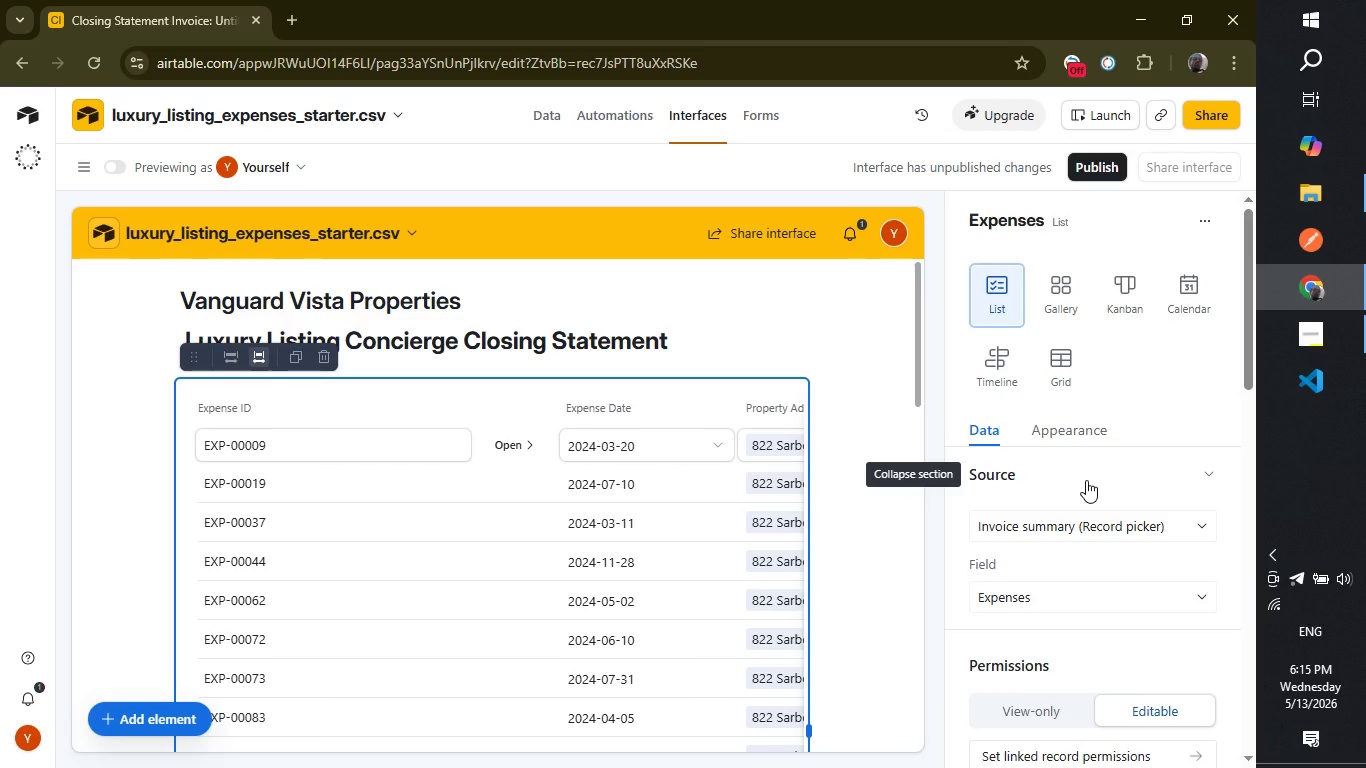 
wait(15.25)
 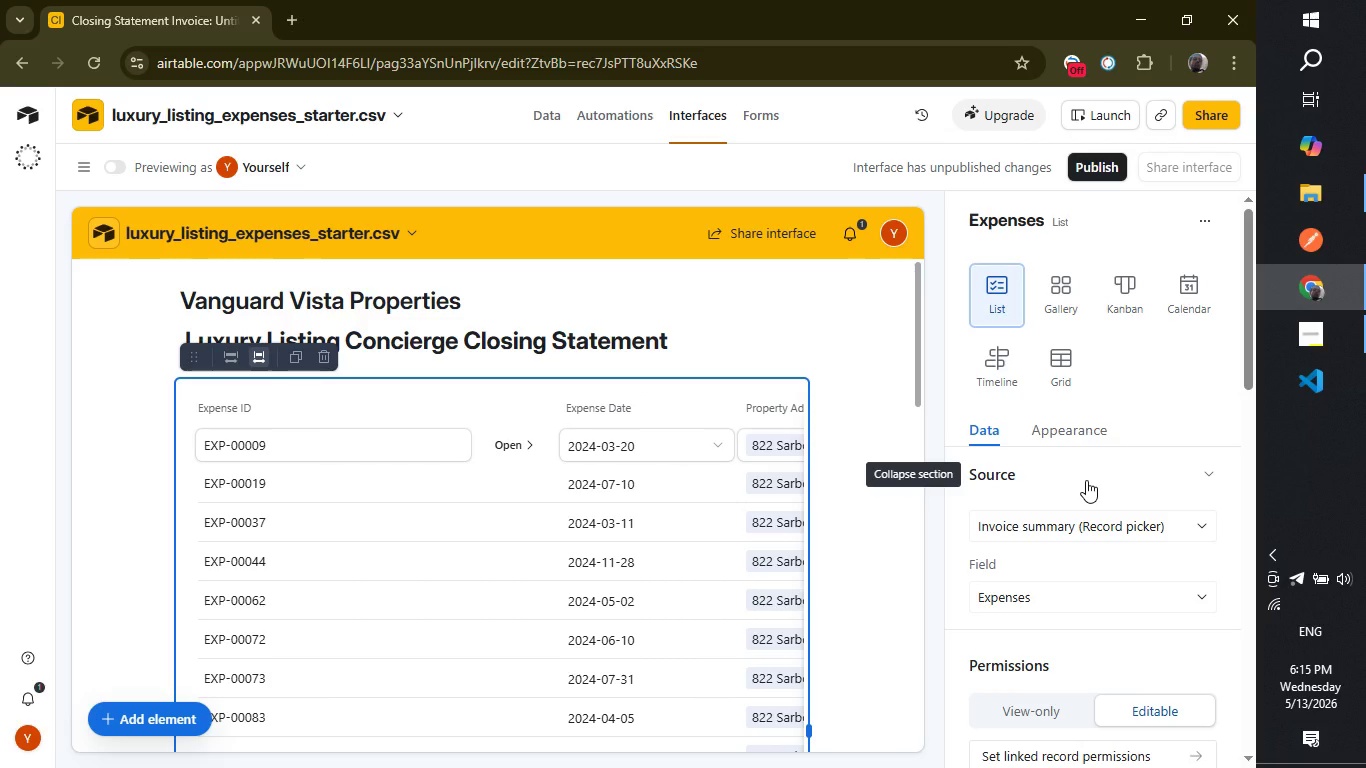 
left_click_drag(start_coordinate=[1246, 345], to_coordinate=[1224, 658])
 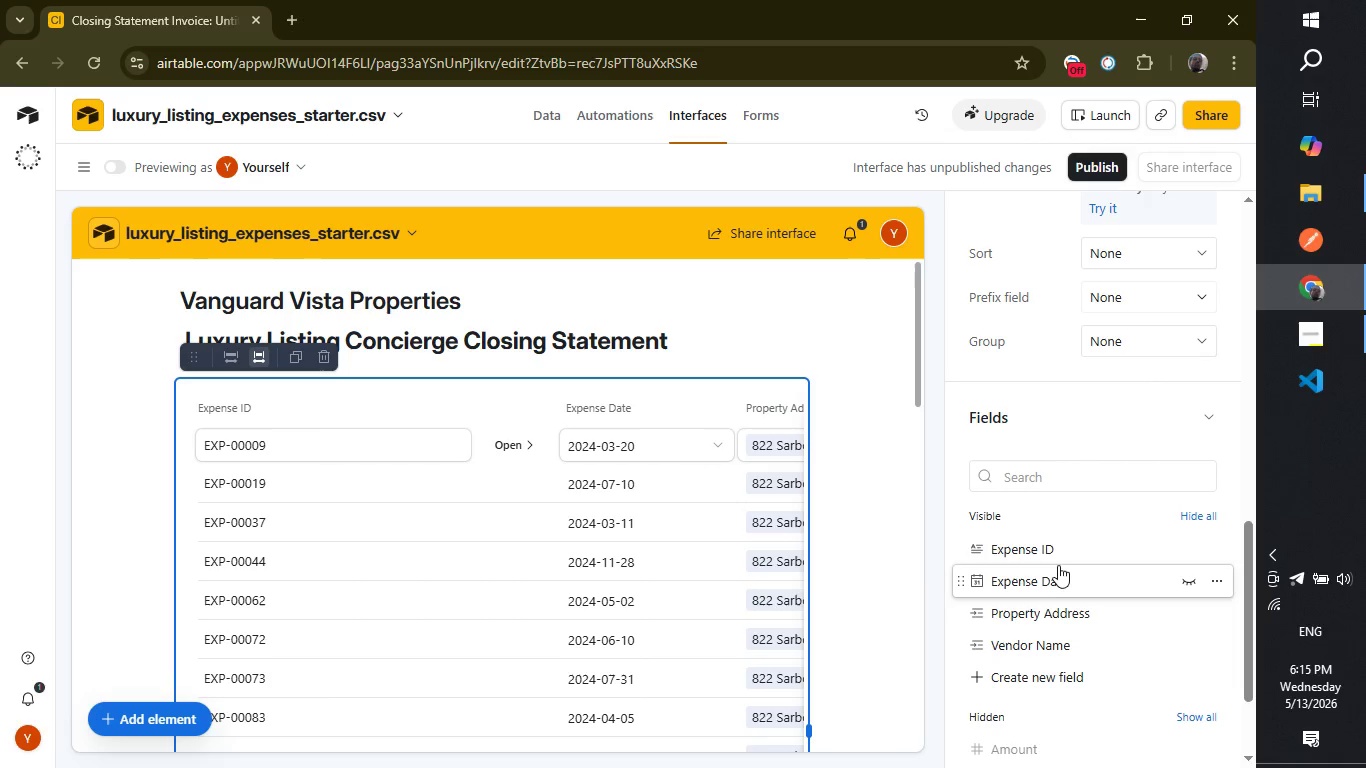 
wait(9.38)
 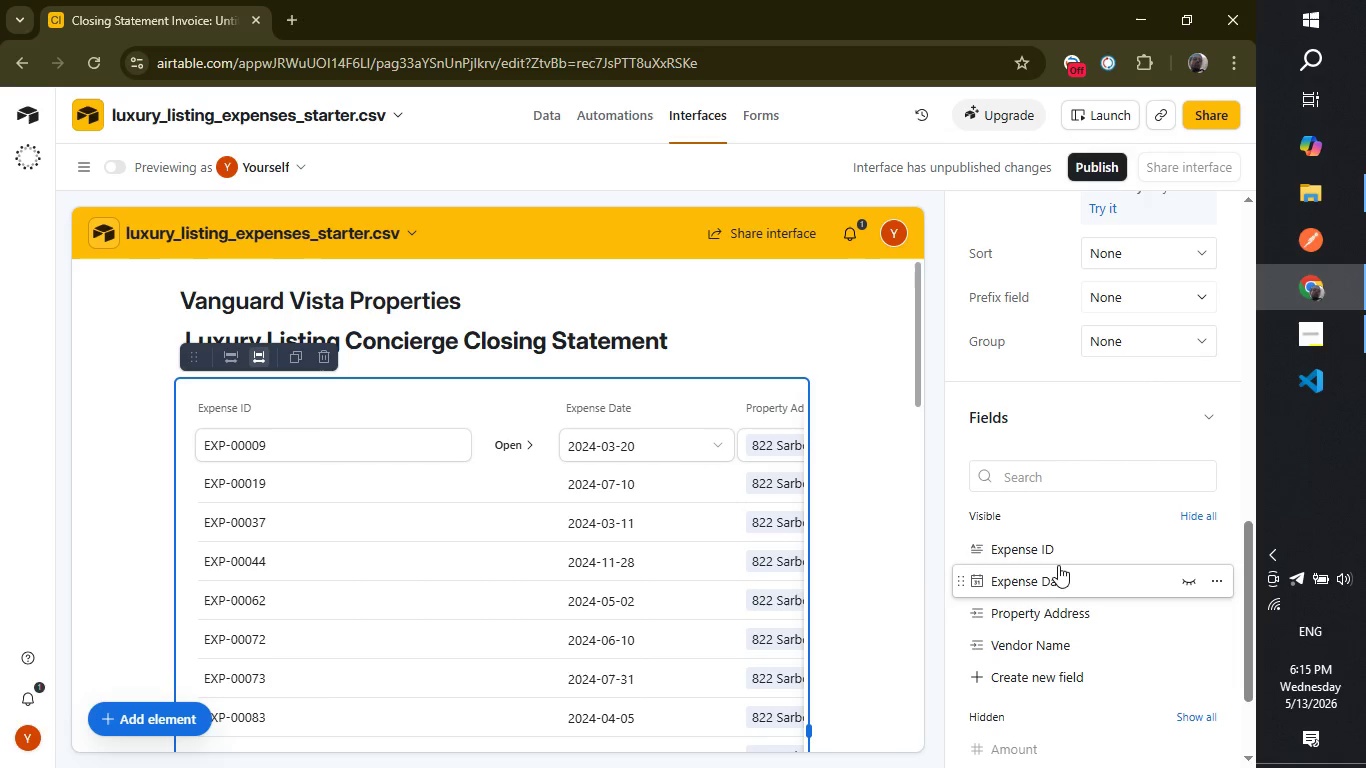 
left_click([1193, 545])
 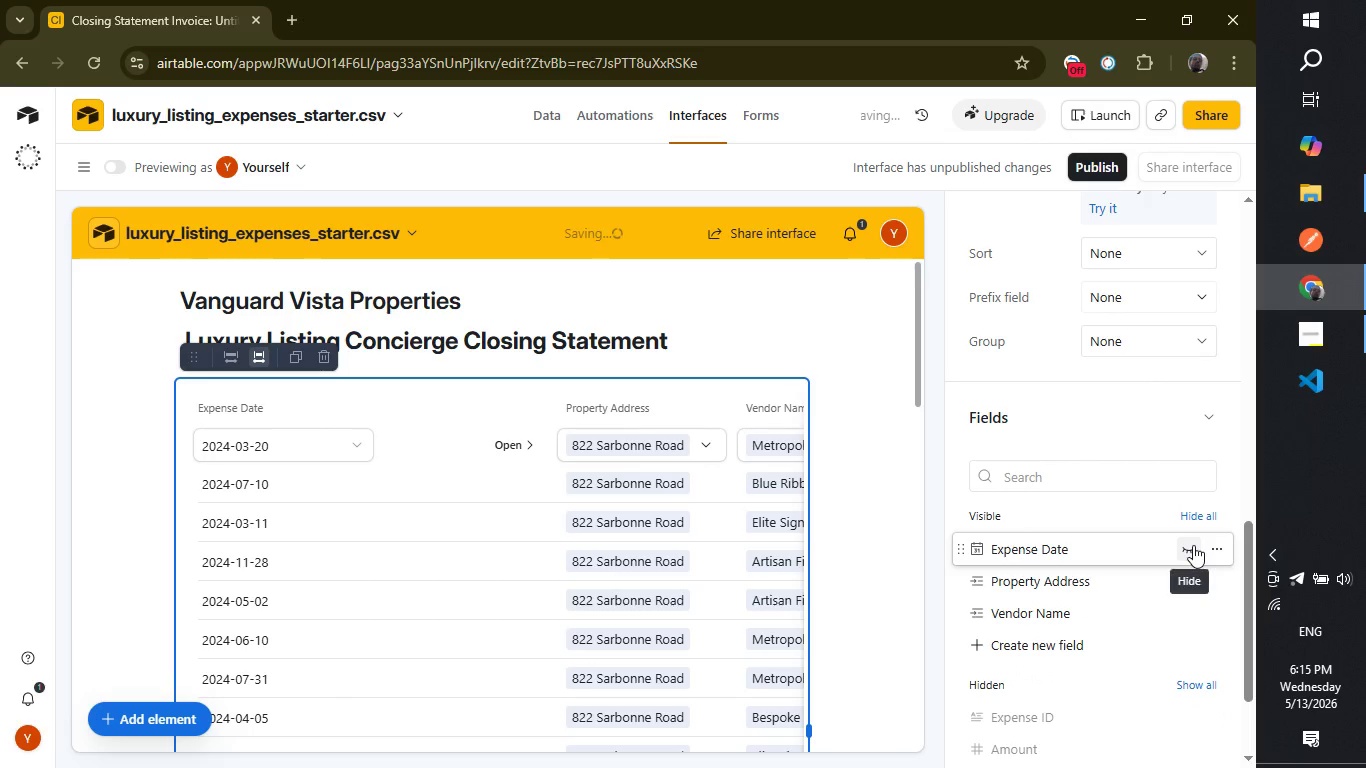 
left_click([1193, 545])
 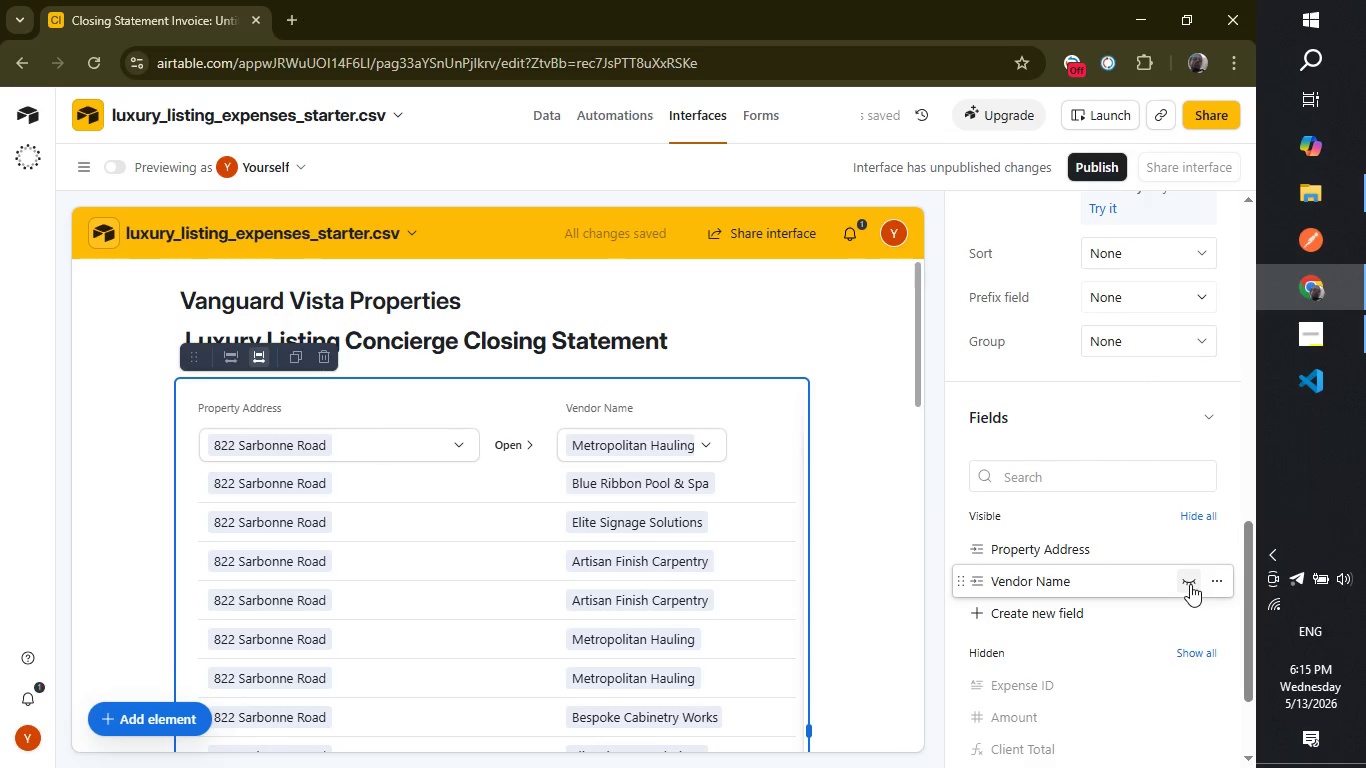 
left_click([1192, 584])
 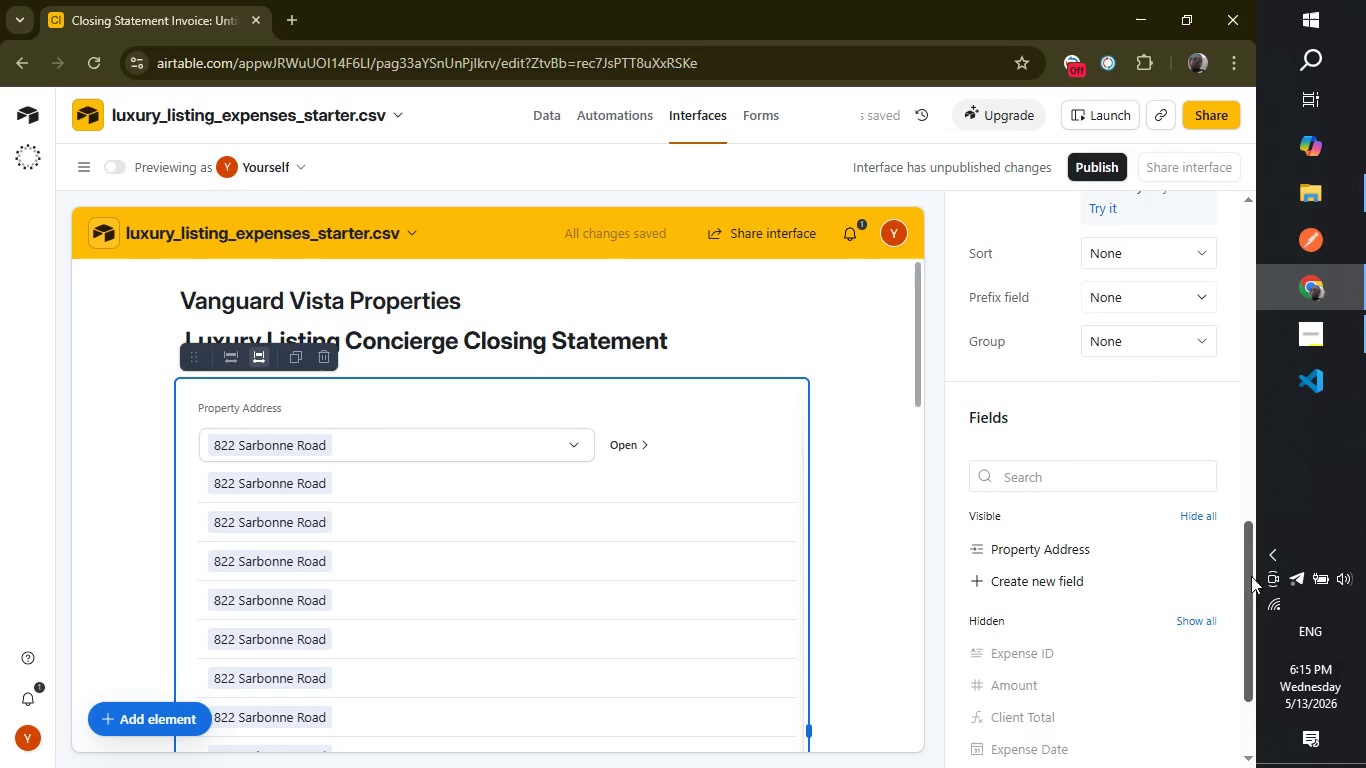 
left_click_drag(start_coordinate=[1247, 578], to_coordinate=[1234, 692])
 